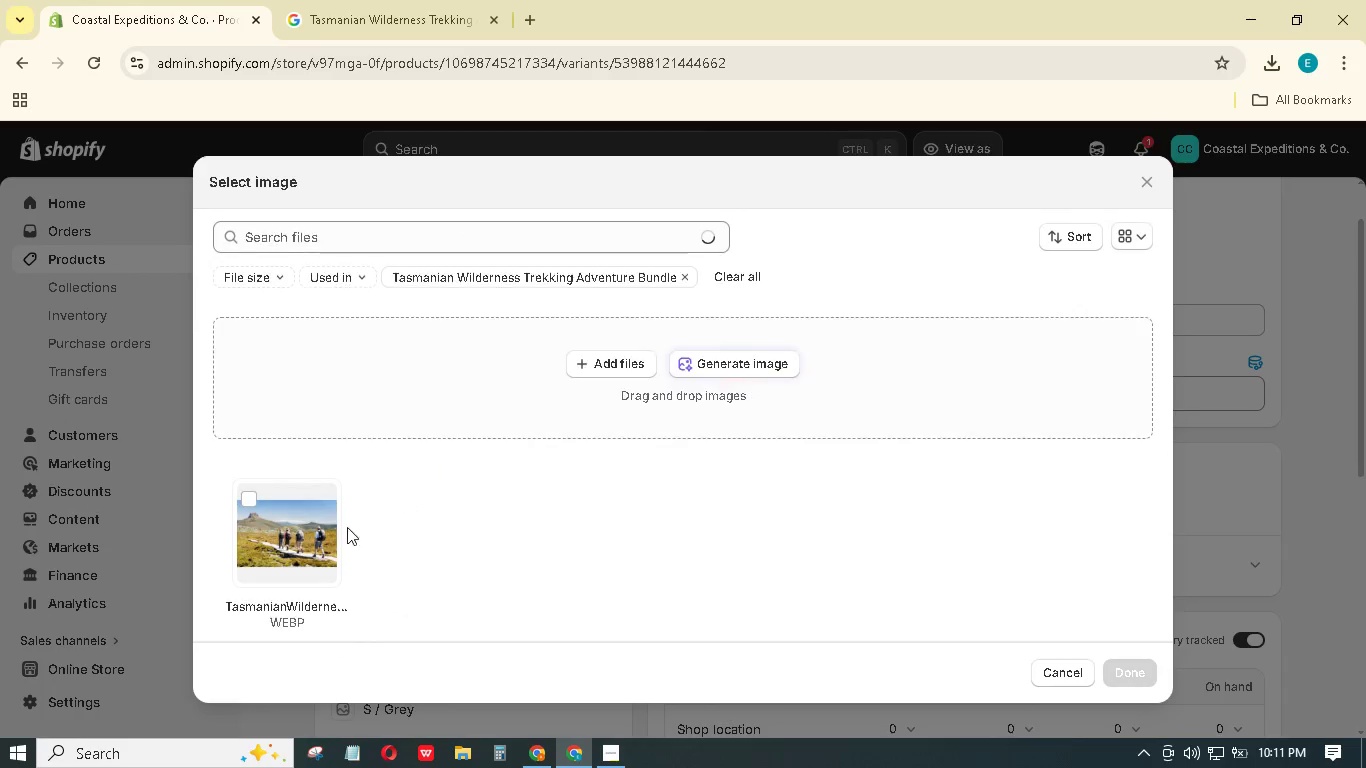 
left_click([321, 531])
 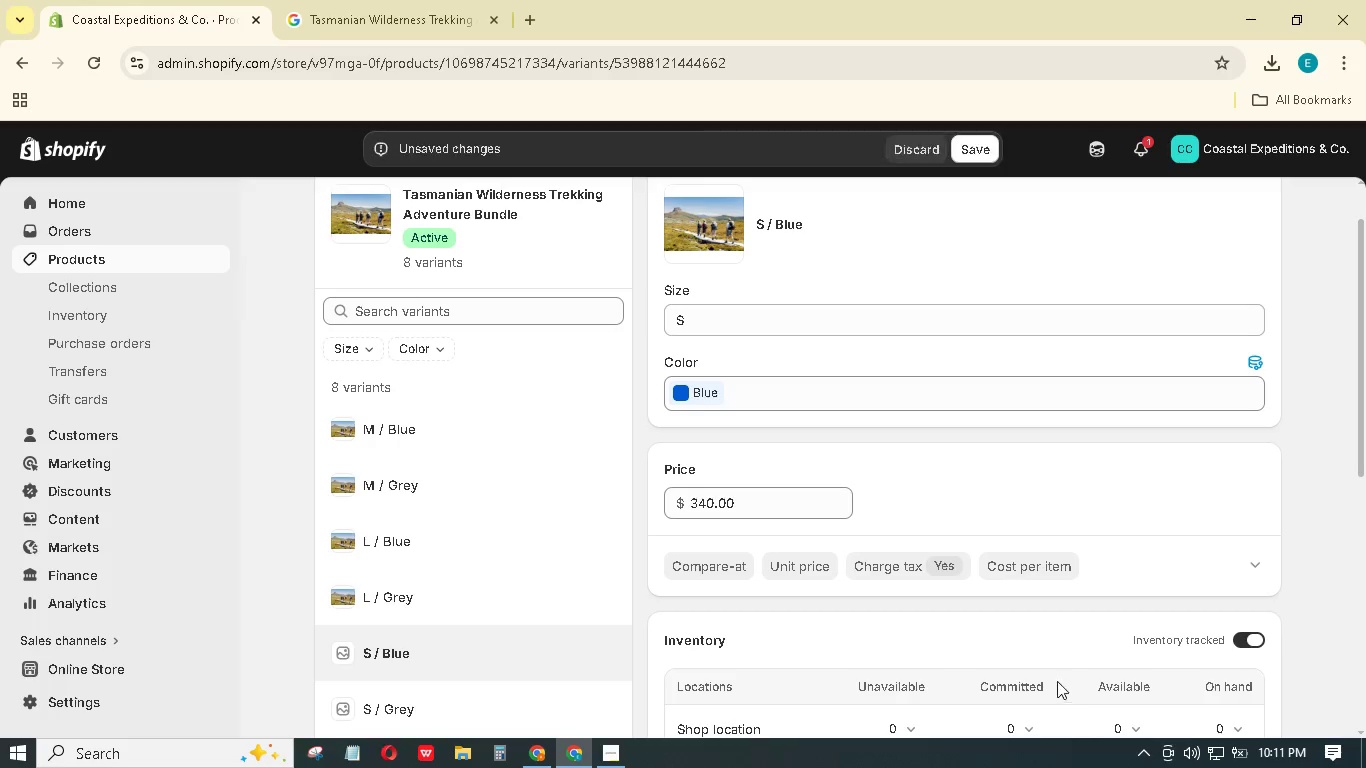 
scroll: coordinate [770, 558], scroll_direction: down, amount: 4.0
 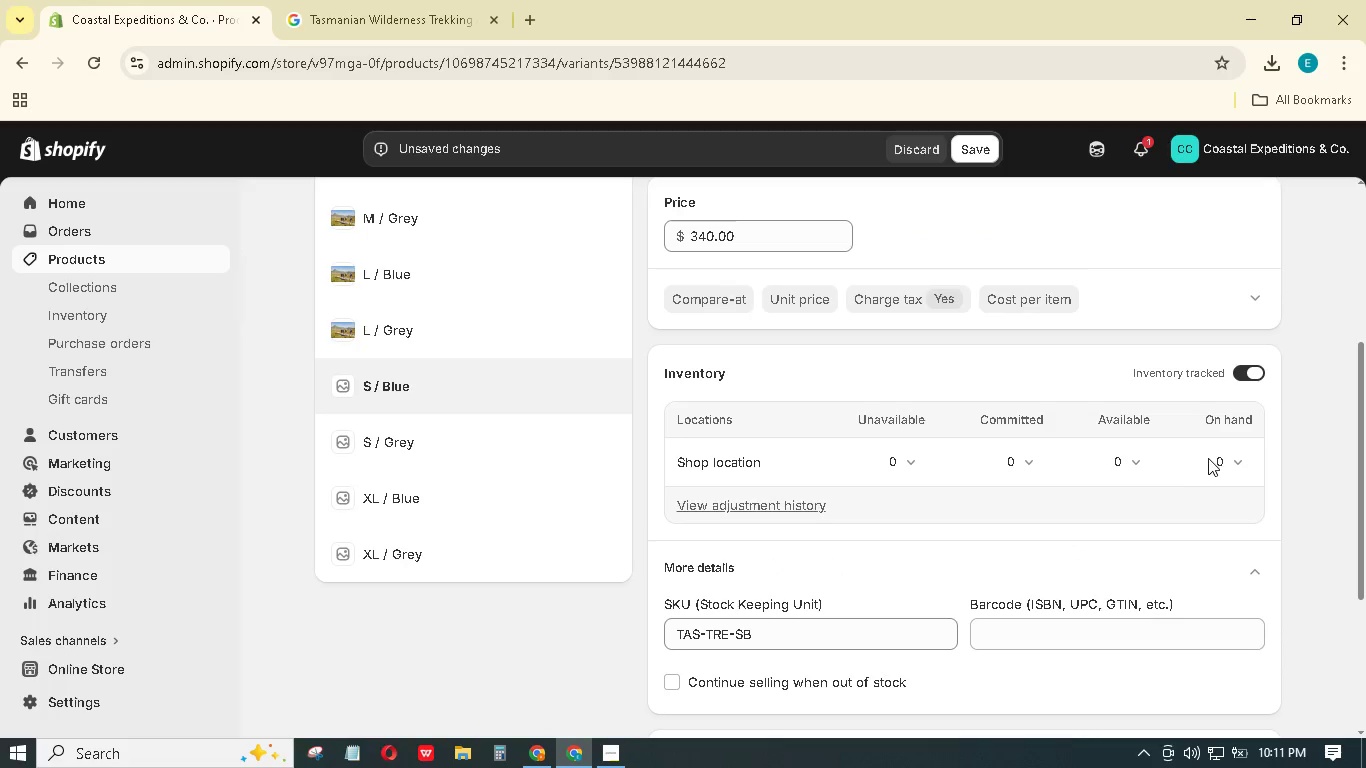 
left_click([1216, 457])
 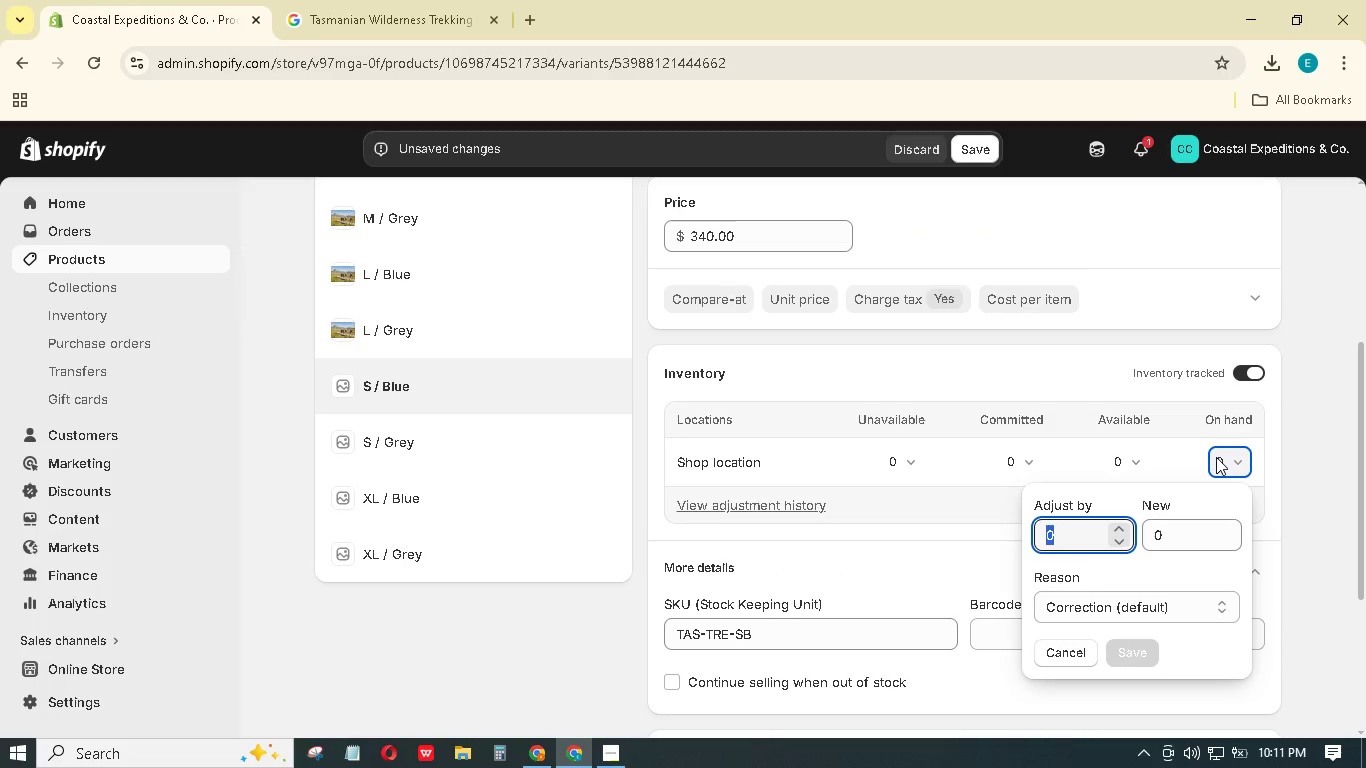 
key(Numpad1)
 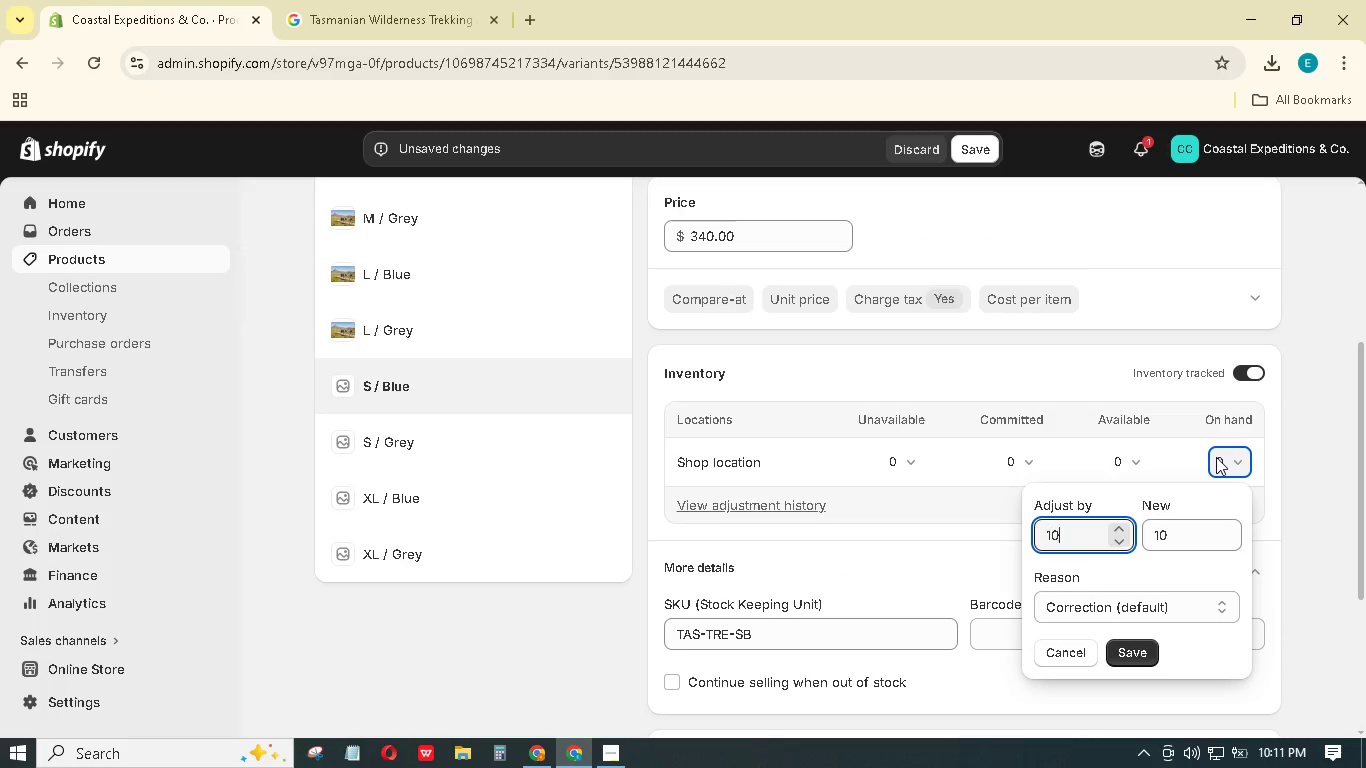 
key(Numpad0)
 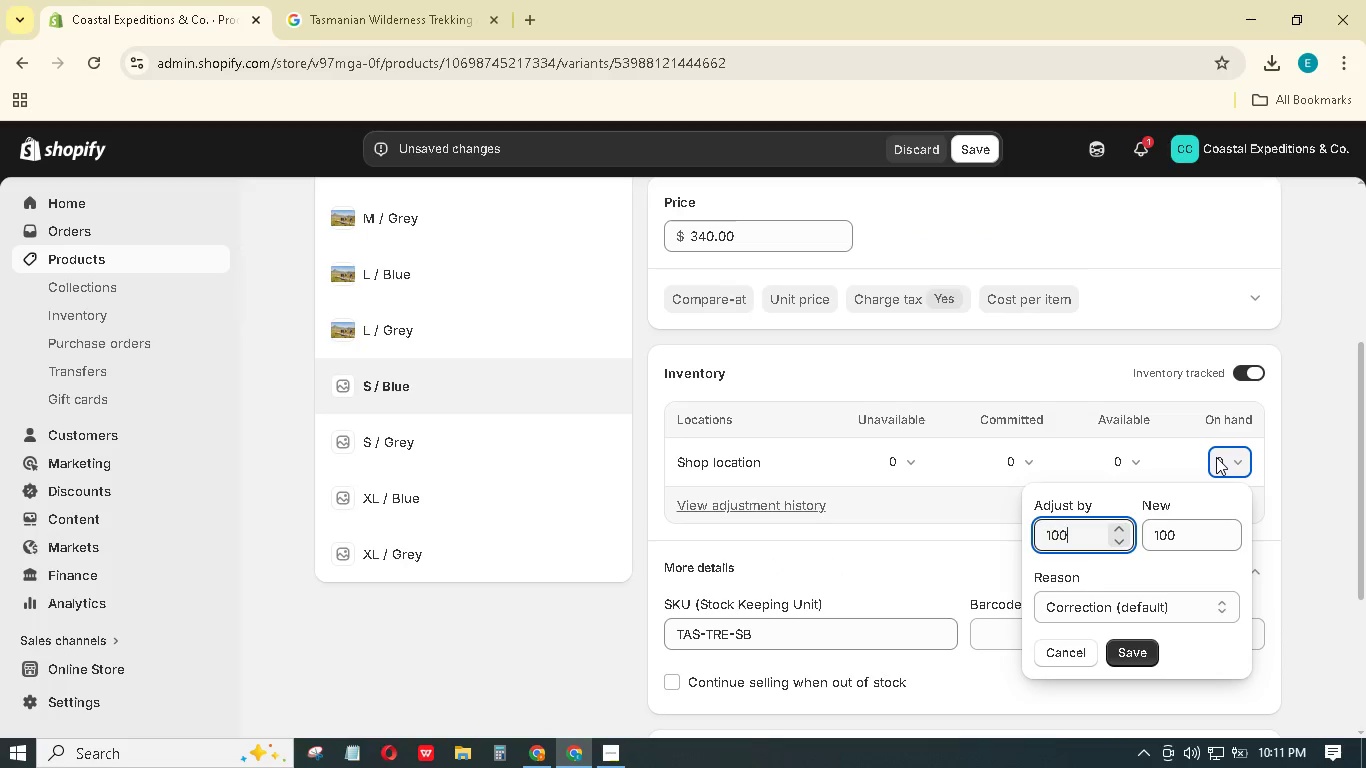 
key(Numpad0)
 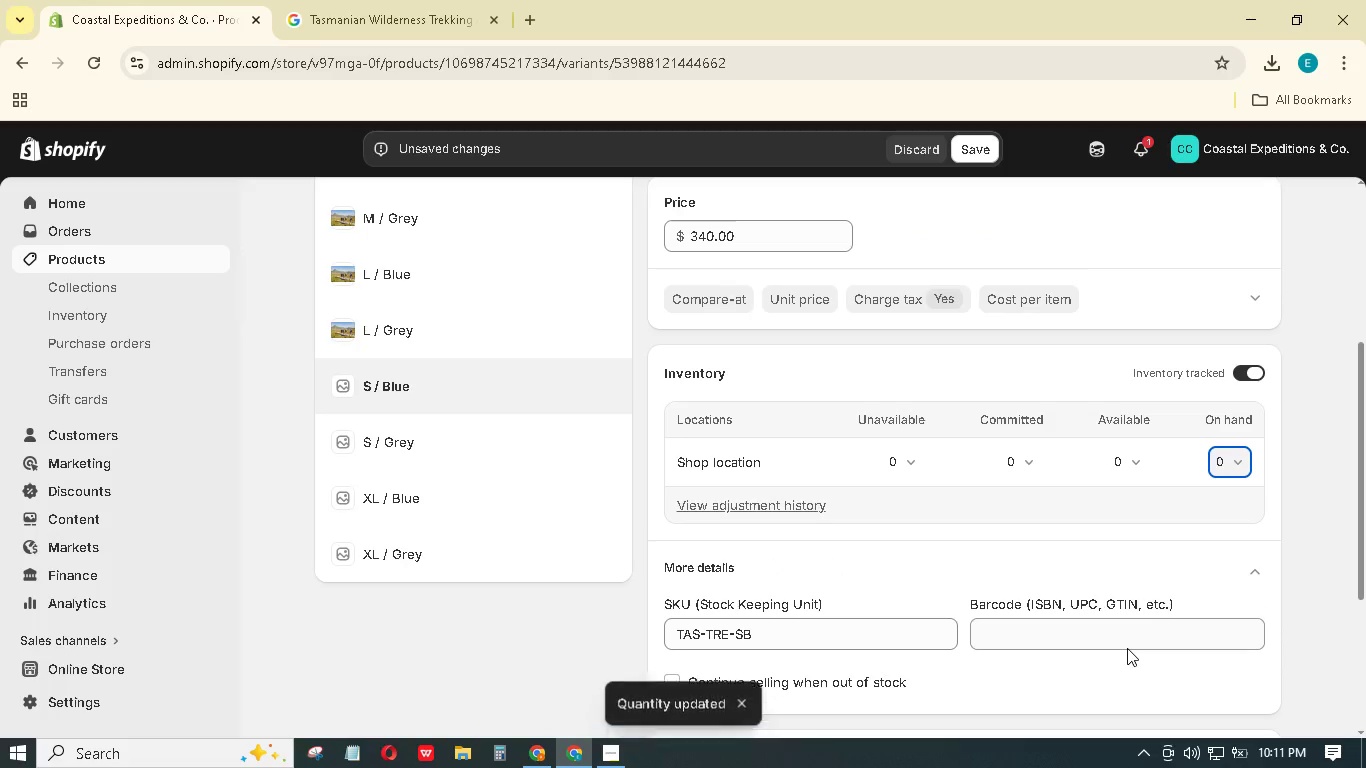 
scroll: coordinate [857, 621], scroll_direction: down, amount: 5.0
 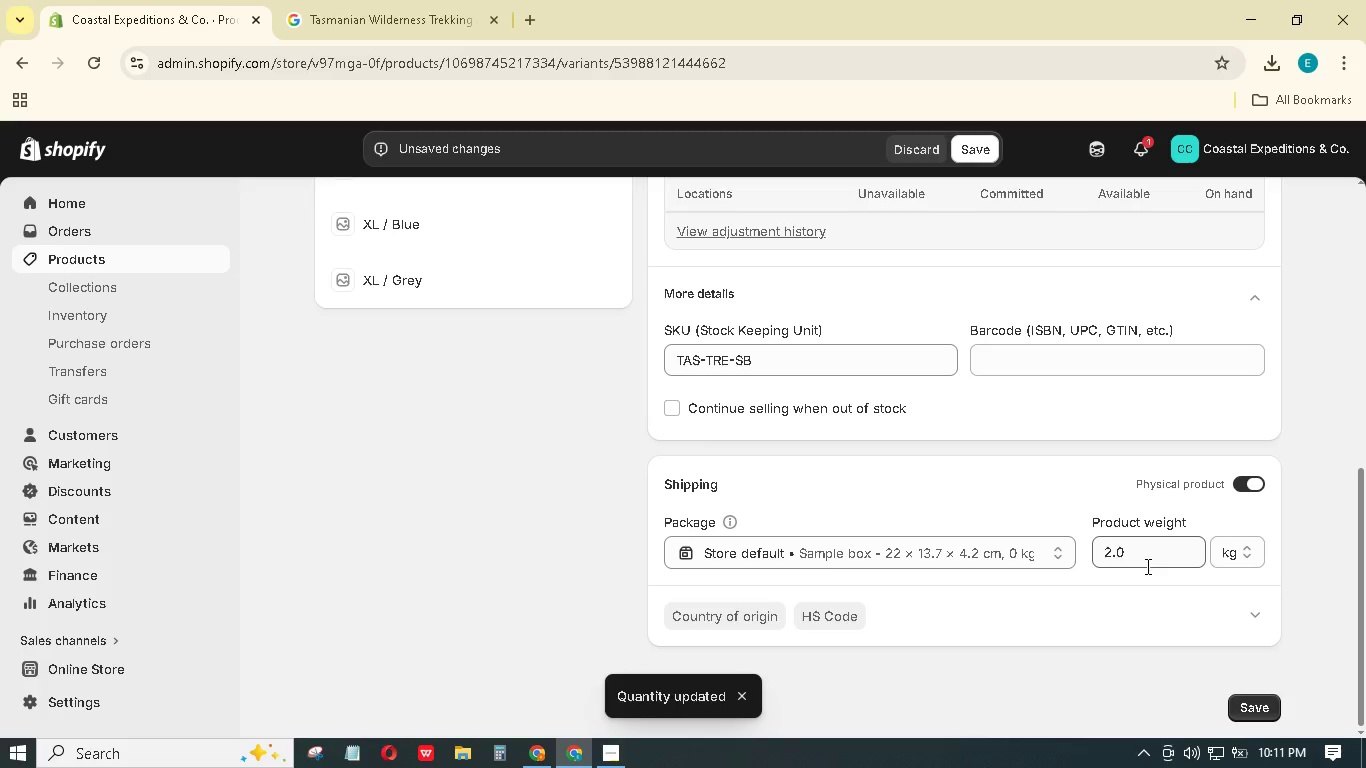 
scroll: coordinate [1146, 567], scroll_direction: up, amount: 5.0
 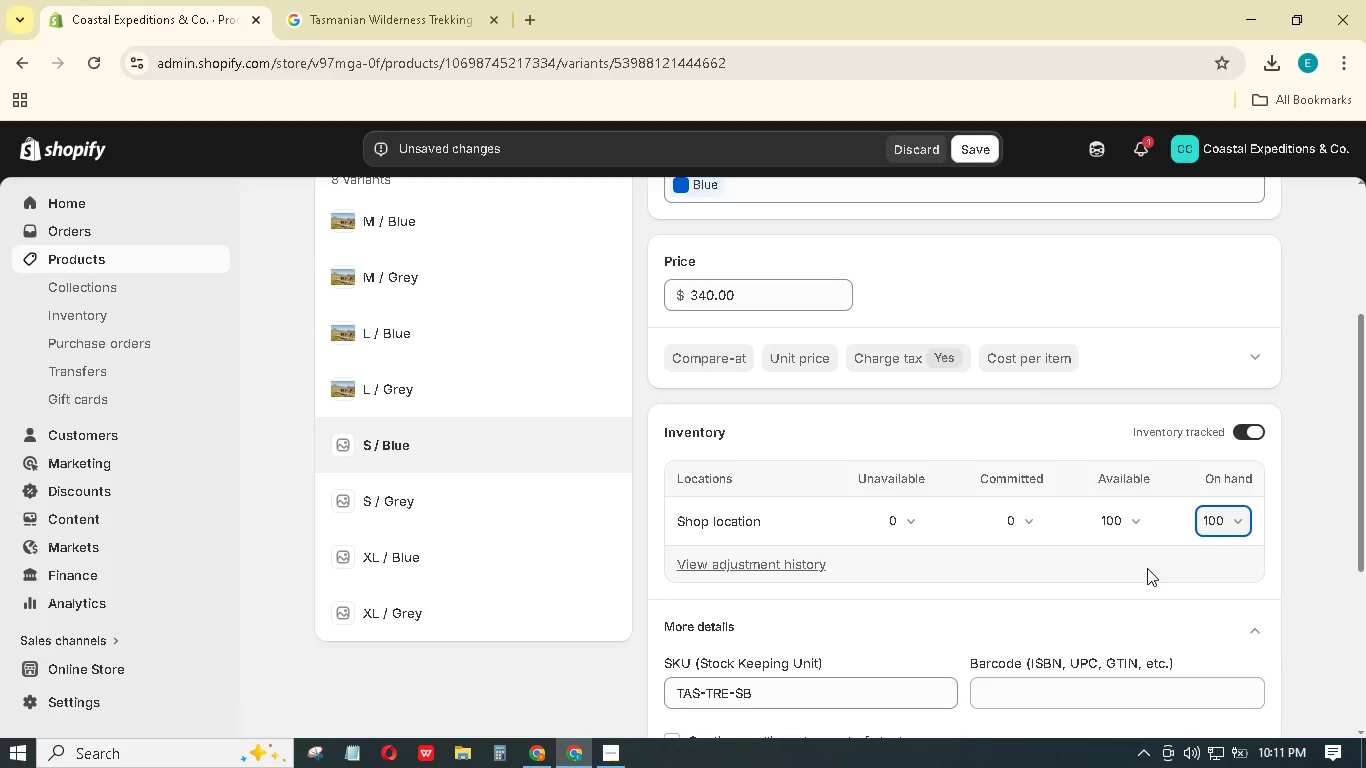 
scroll: coordinate [1202, 647], scroll_direction: down, amount: 8.0
 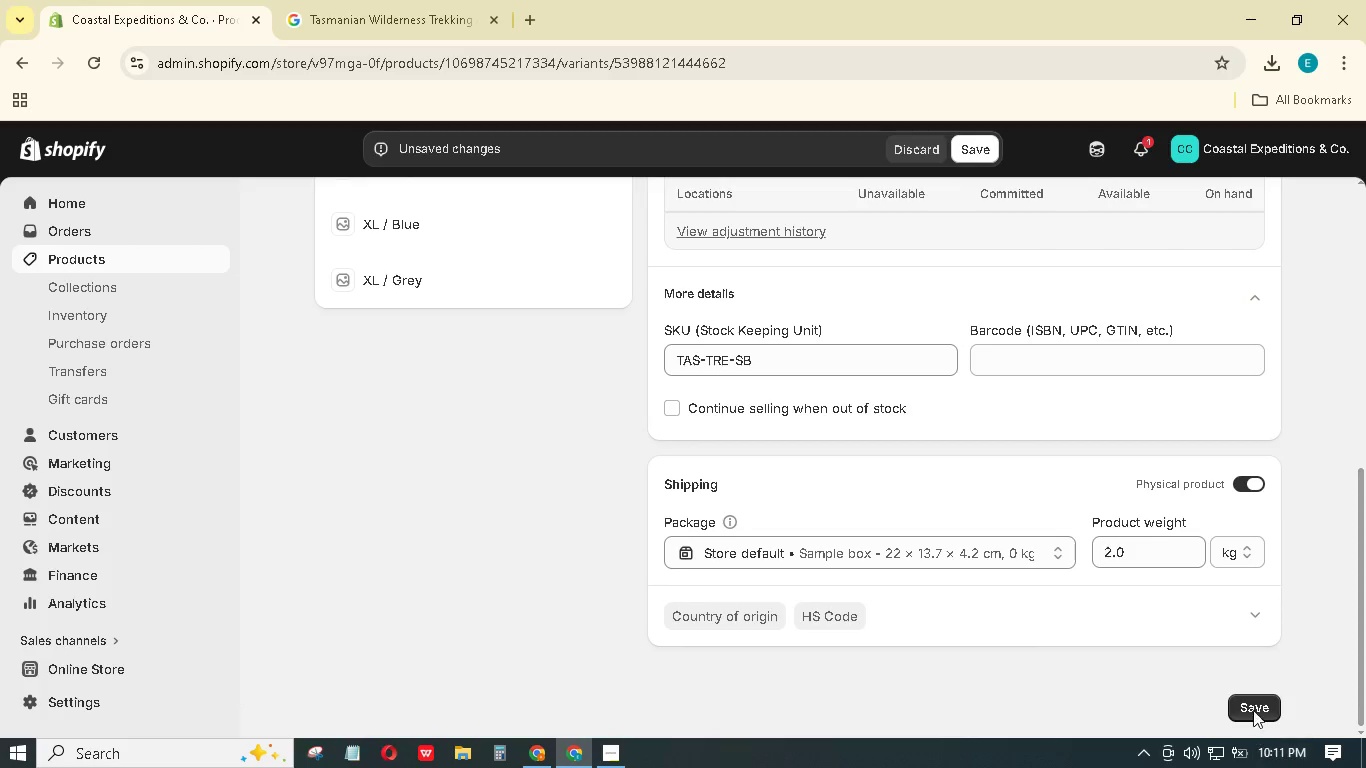 
left_click([1249, 704])
 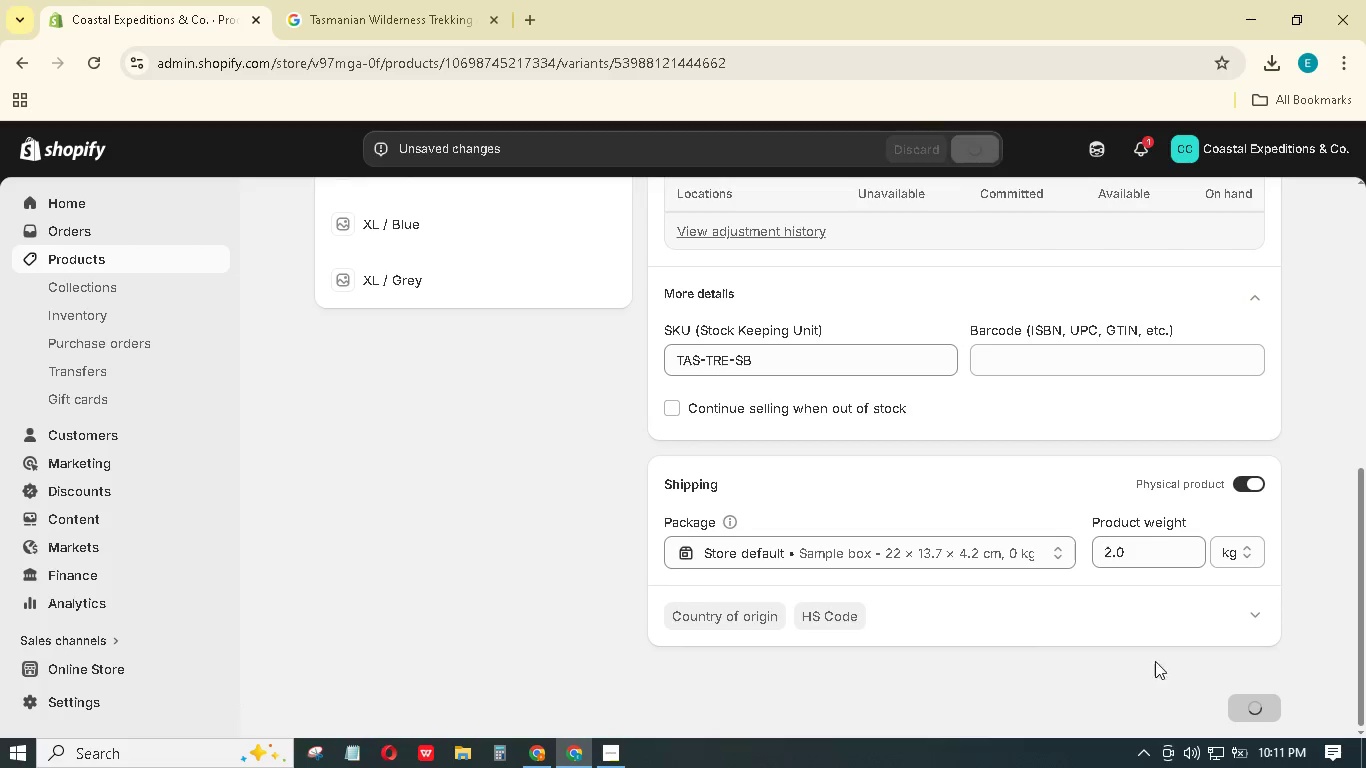 
double_click([1249, 704])
 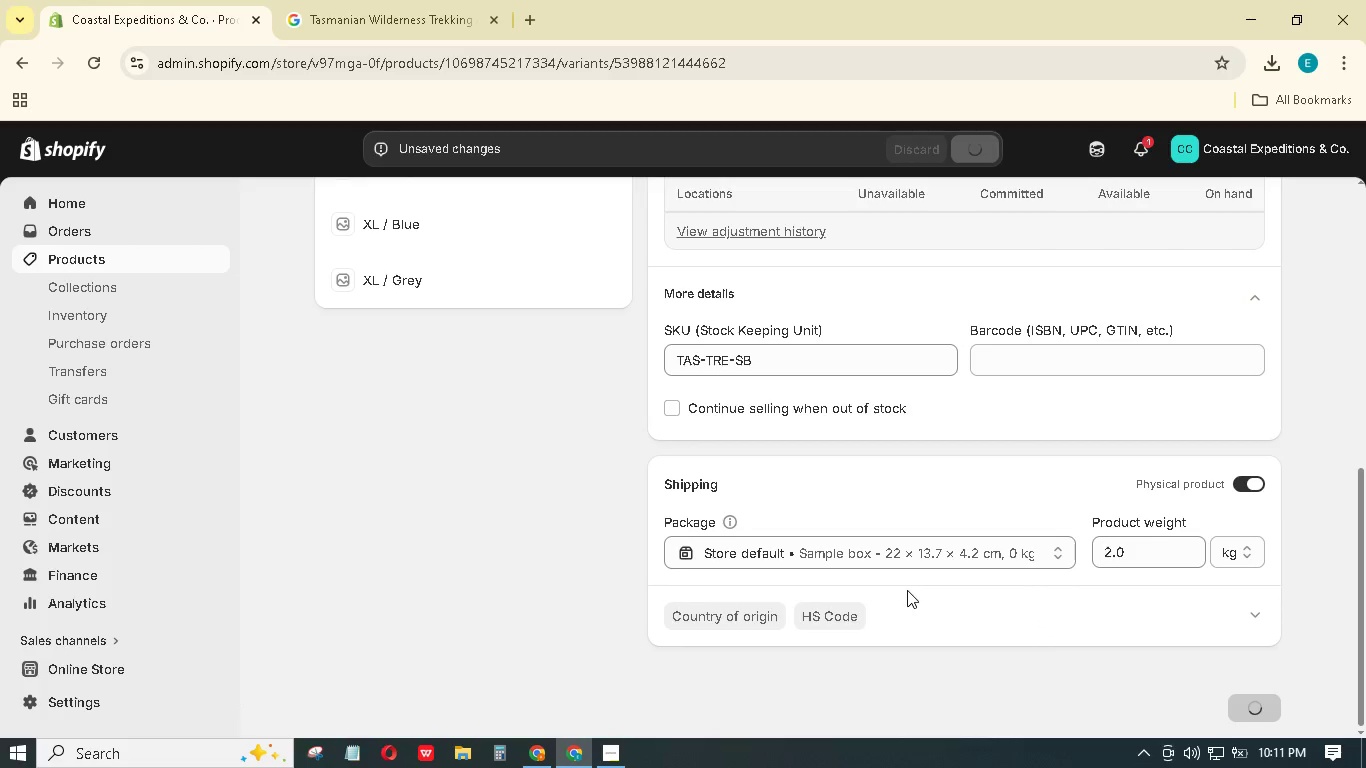 
mouse_move([894, 563])
 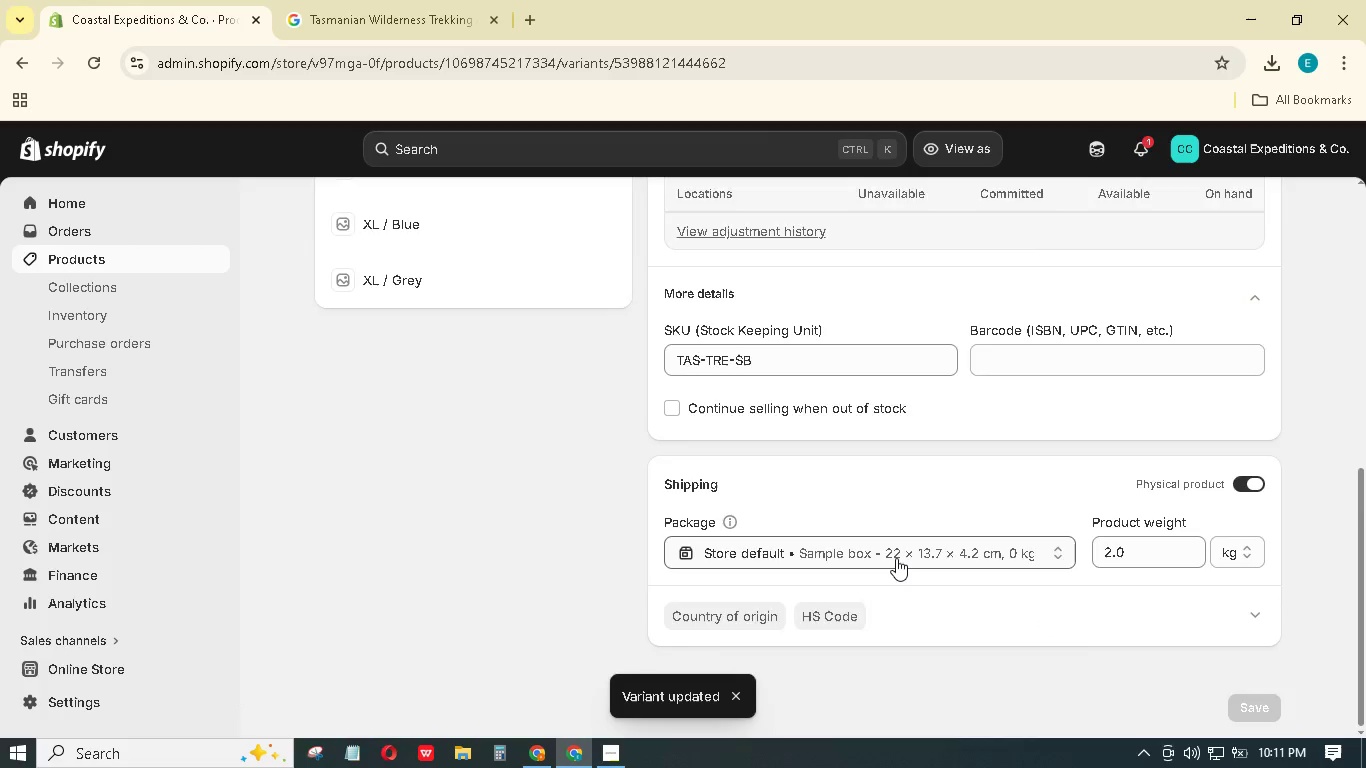 
scroll: coordinate [896, 558], scroll_direction: up, amount: 5.0
 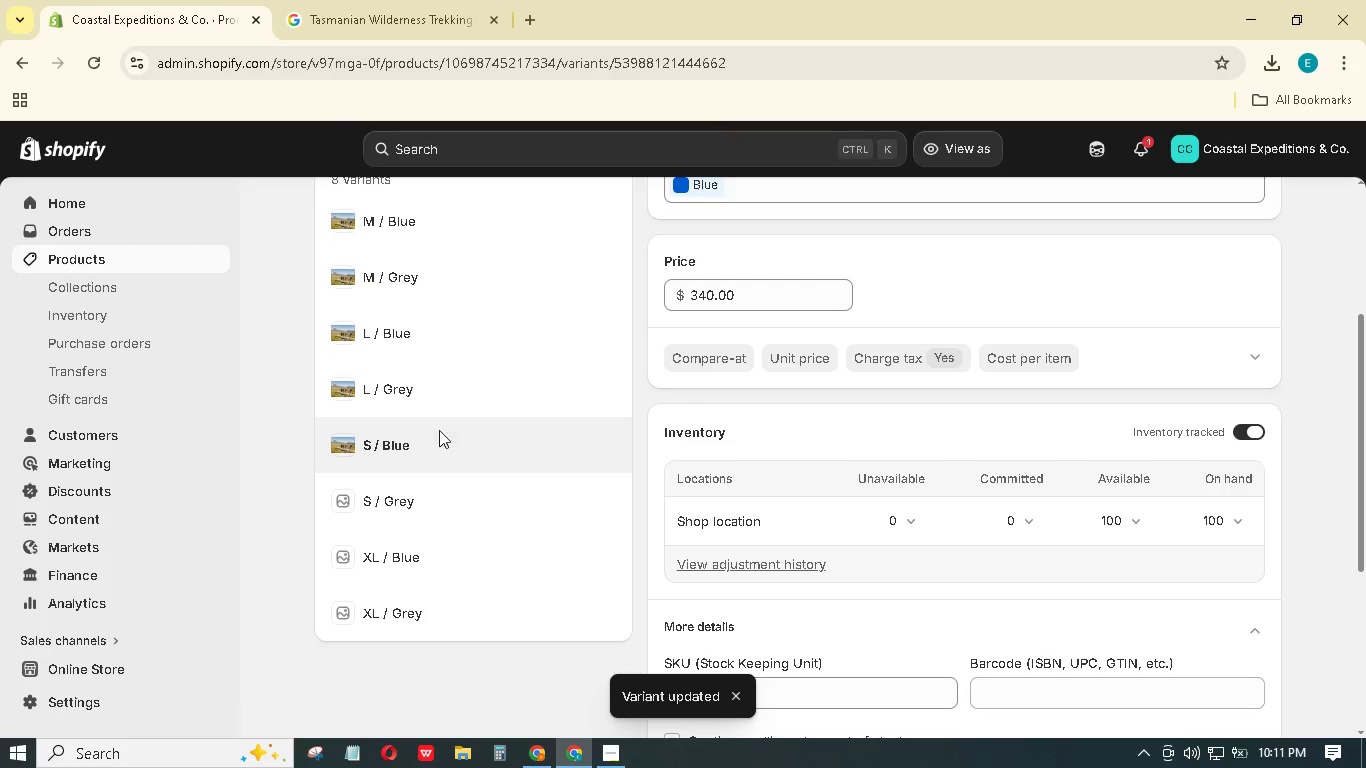 
left_click([365, 505])
 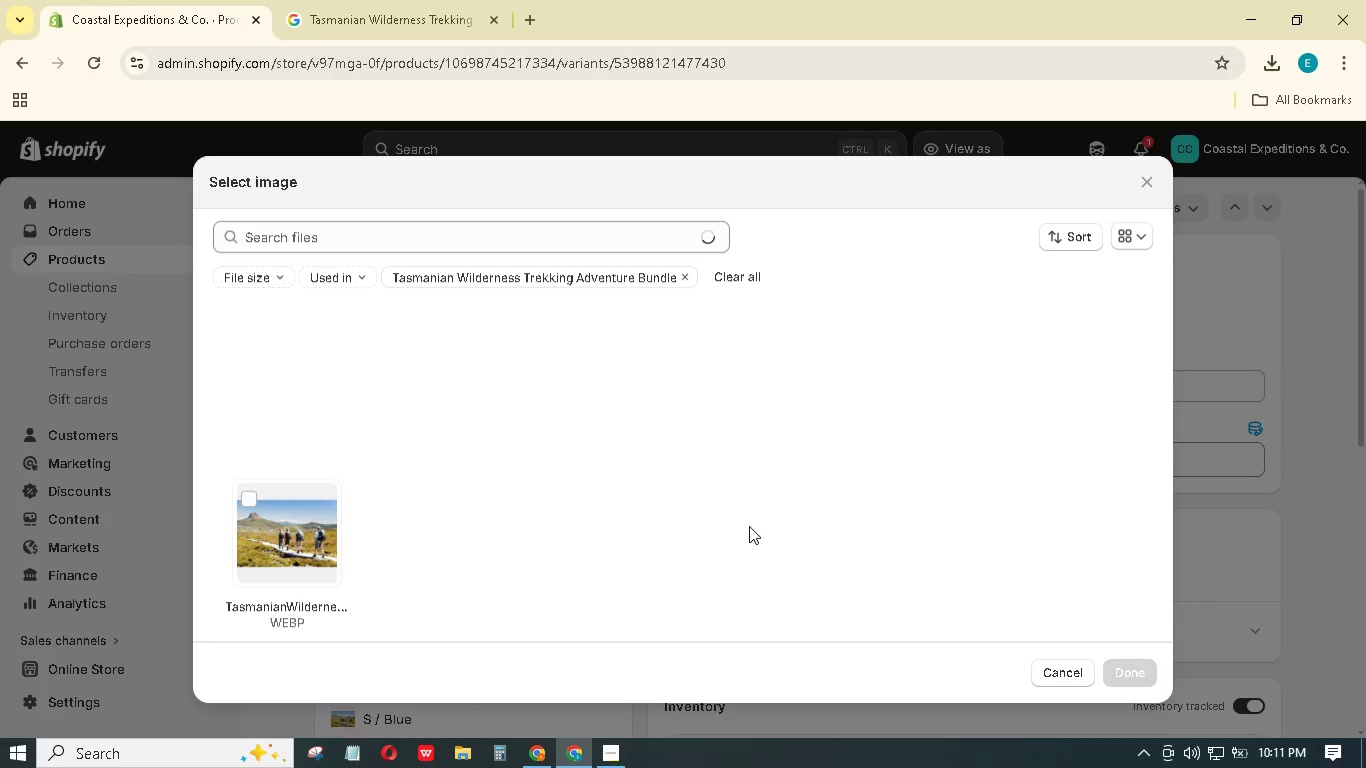 
wait(6.12)
 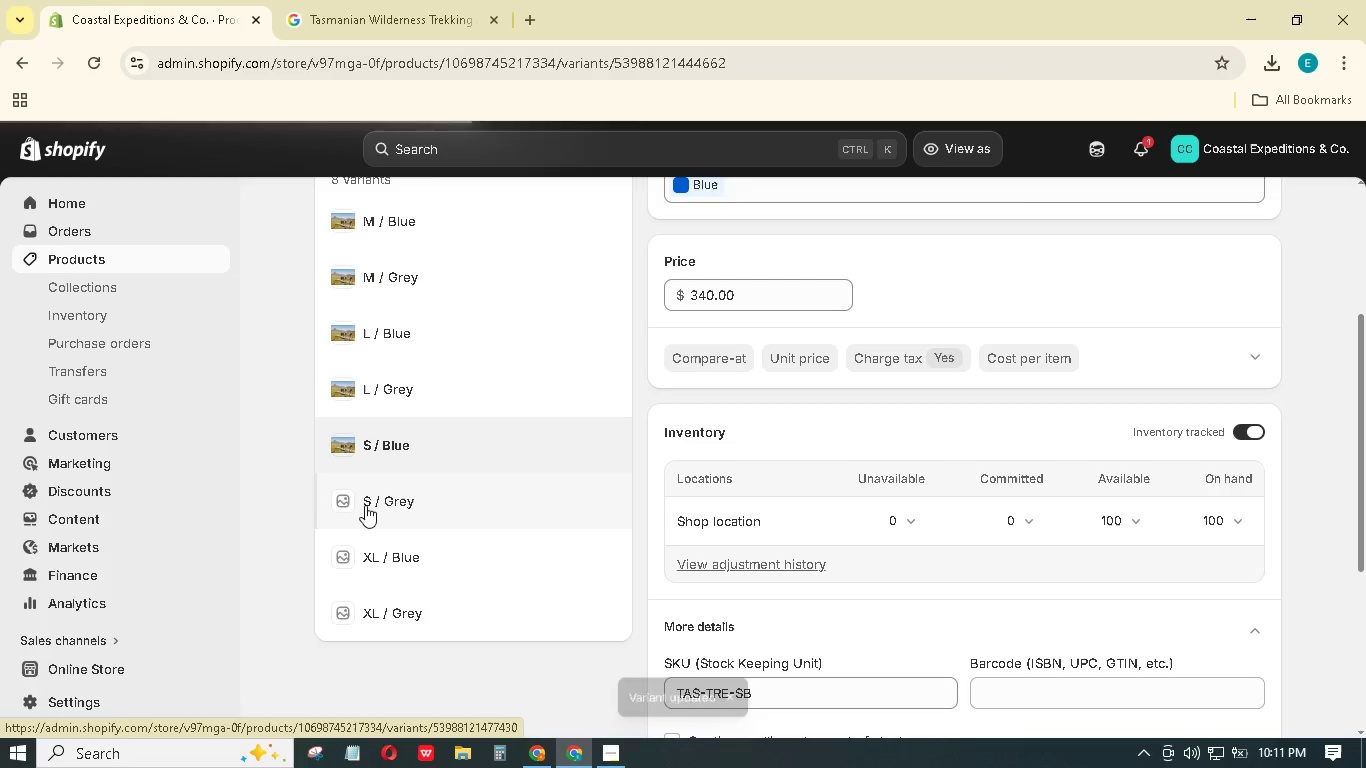 
left_click([1129, 676])
 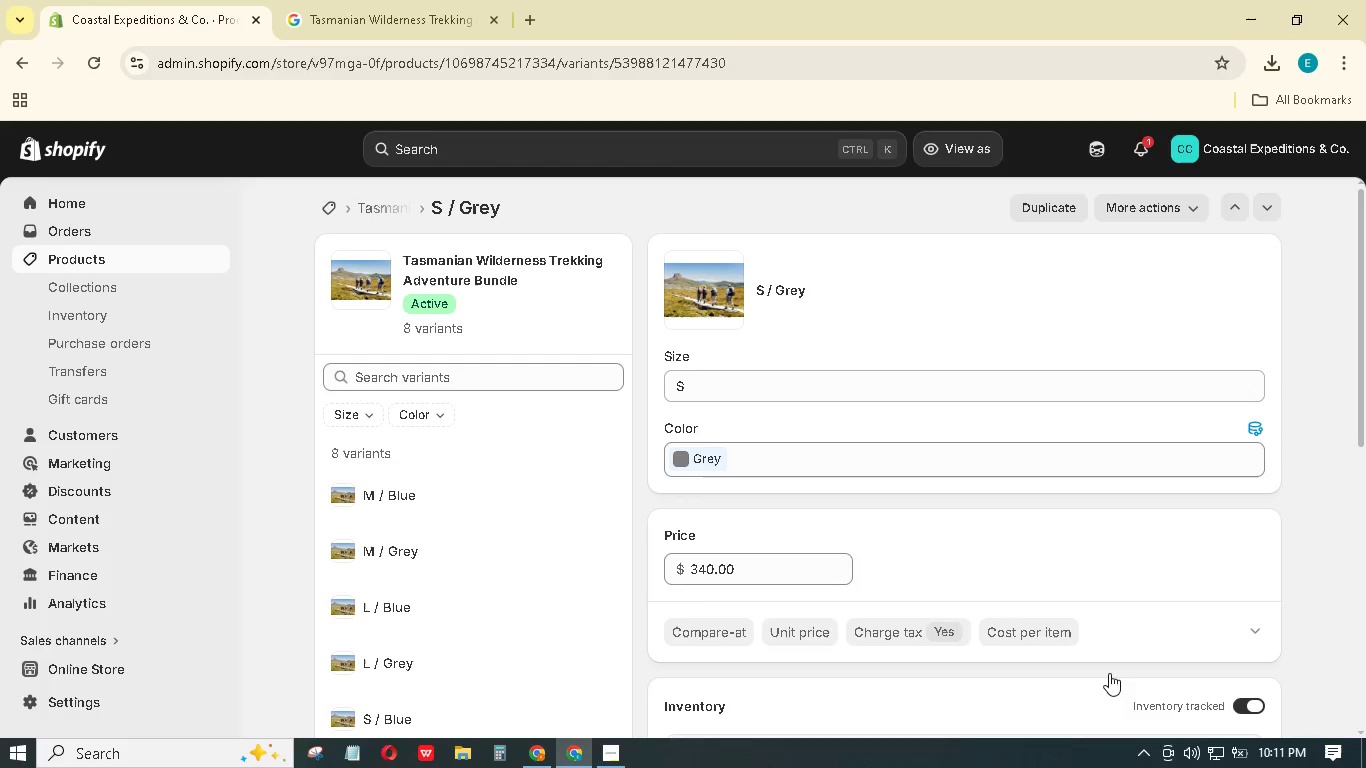 
scroll: coordinate [1061, 628], scroll_direction: down, amount: 3.0
 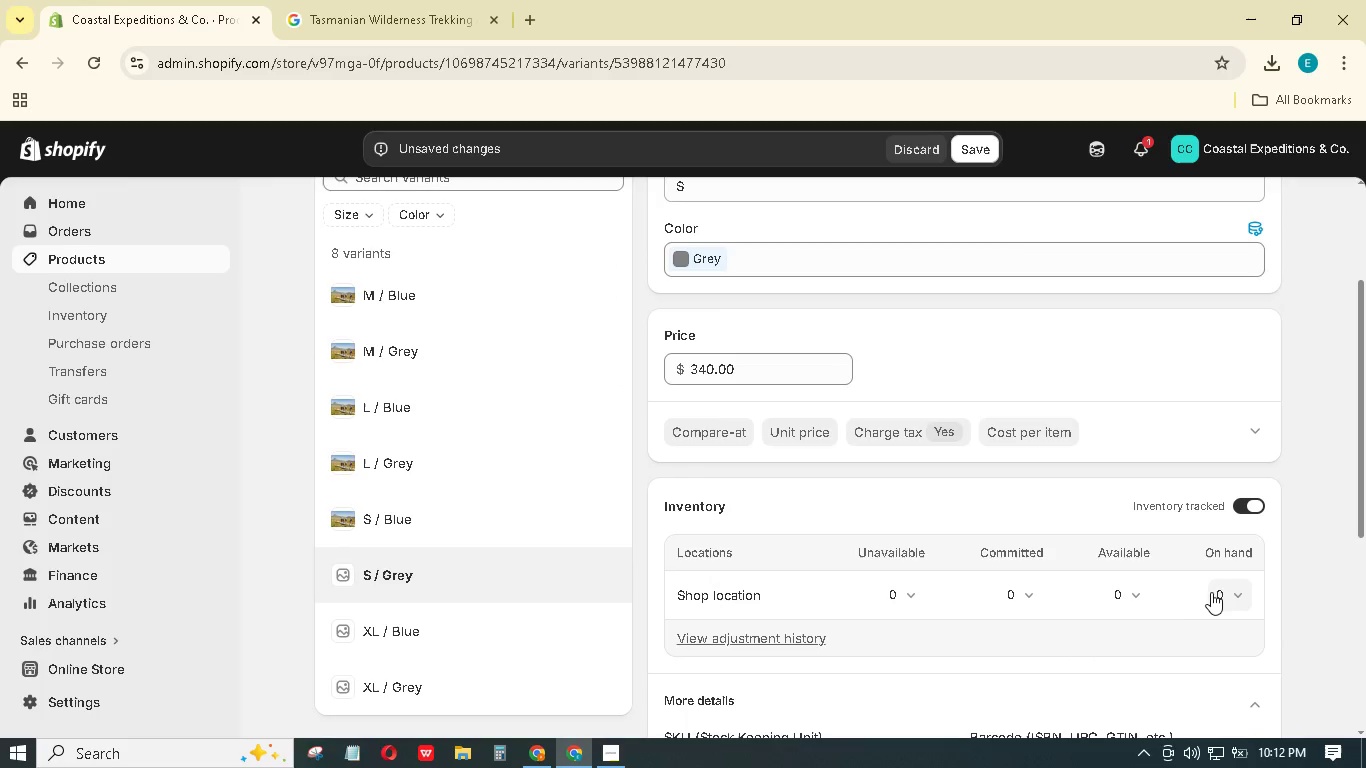 
left_click([1214, 594])
 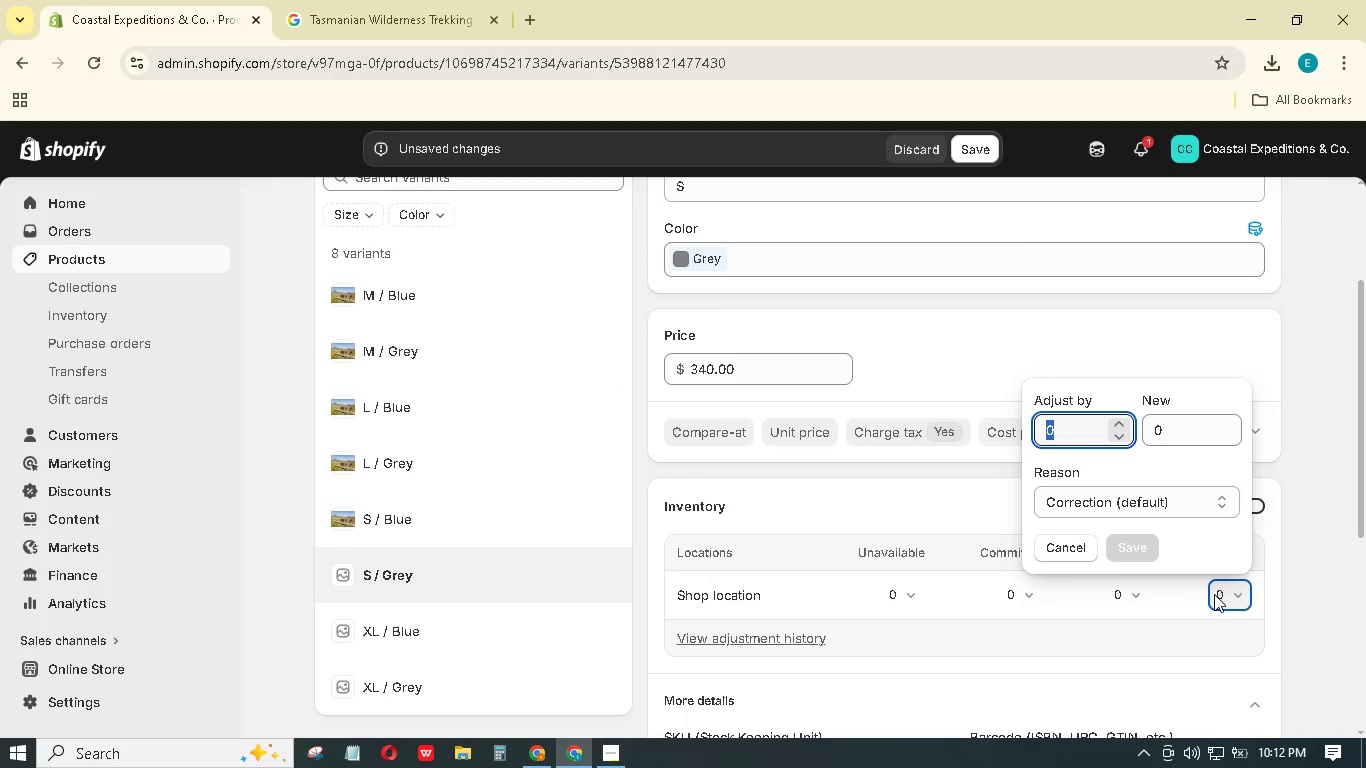 
key(Numpad1)
 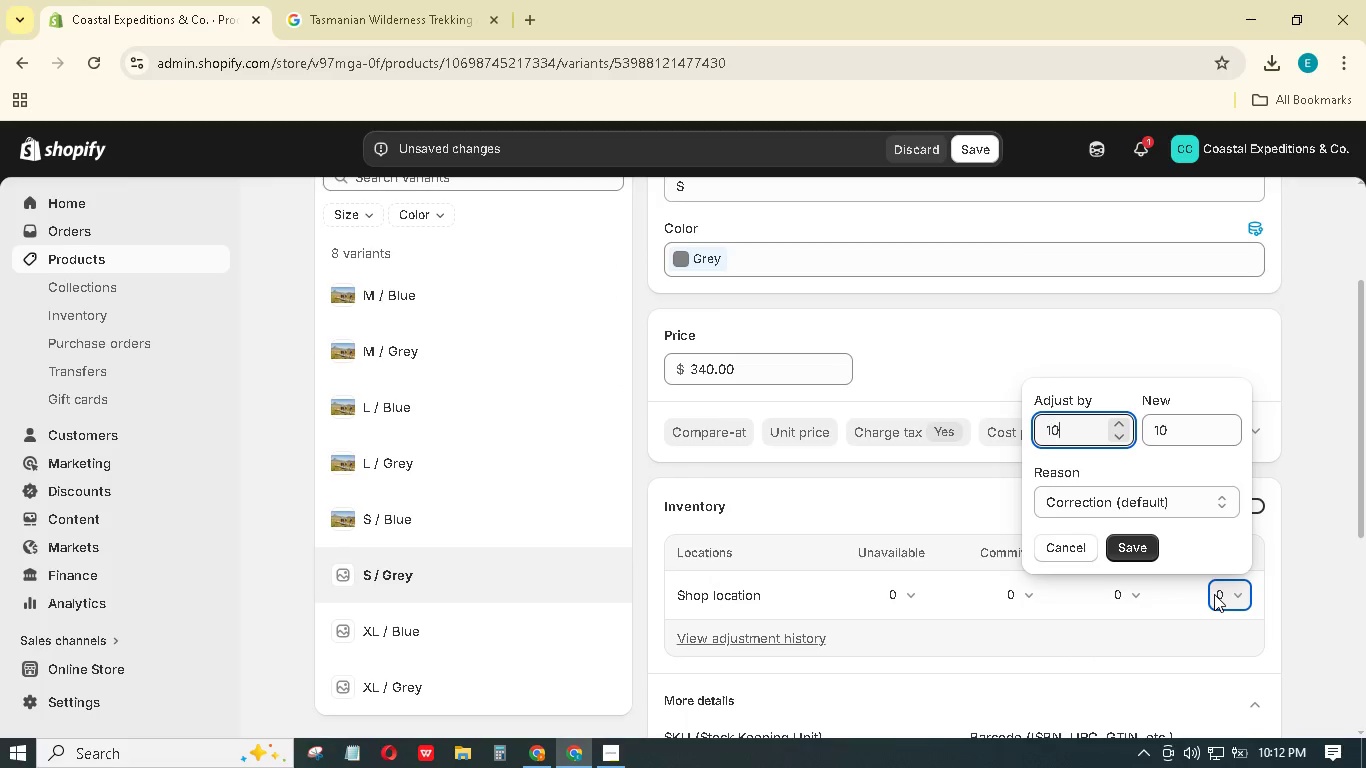 
key(Numpad0)
 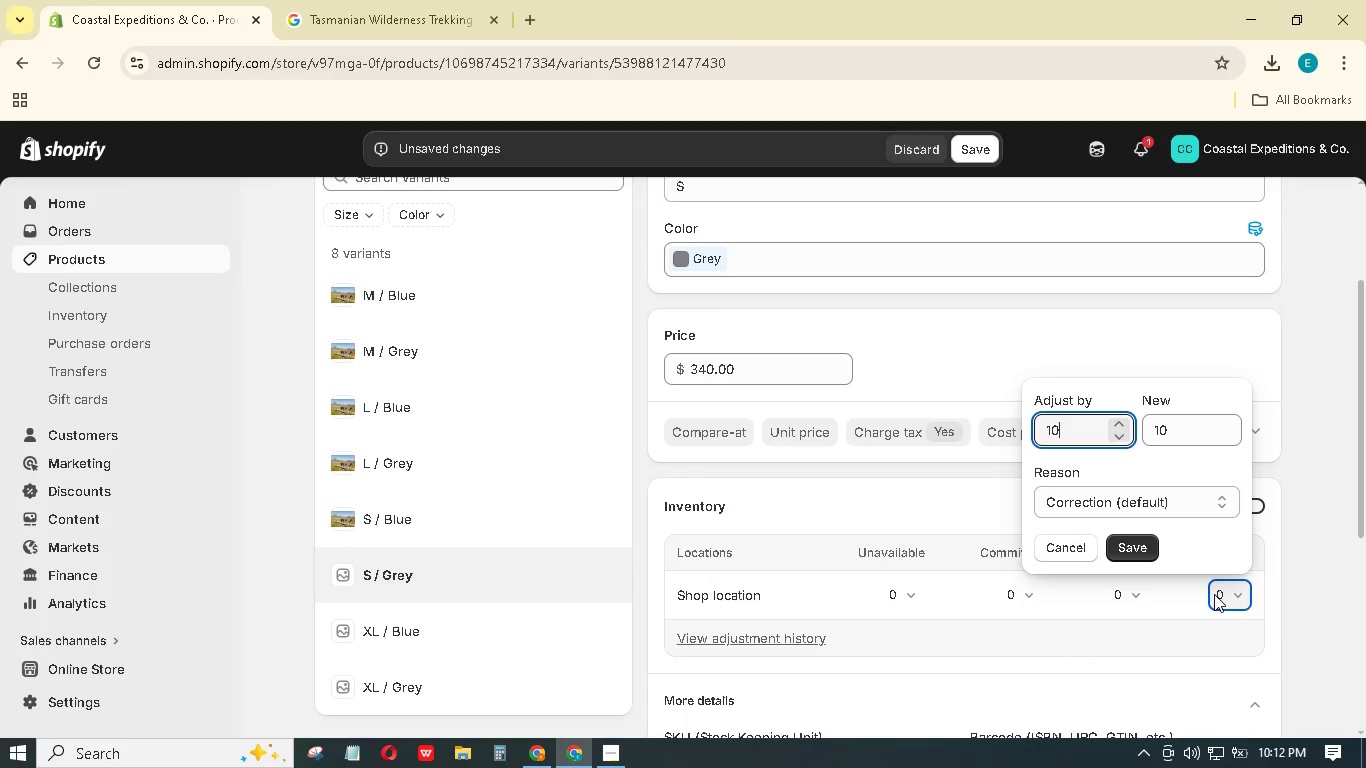 
key(Numpad0)
 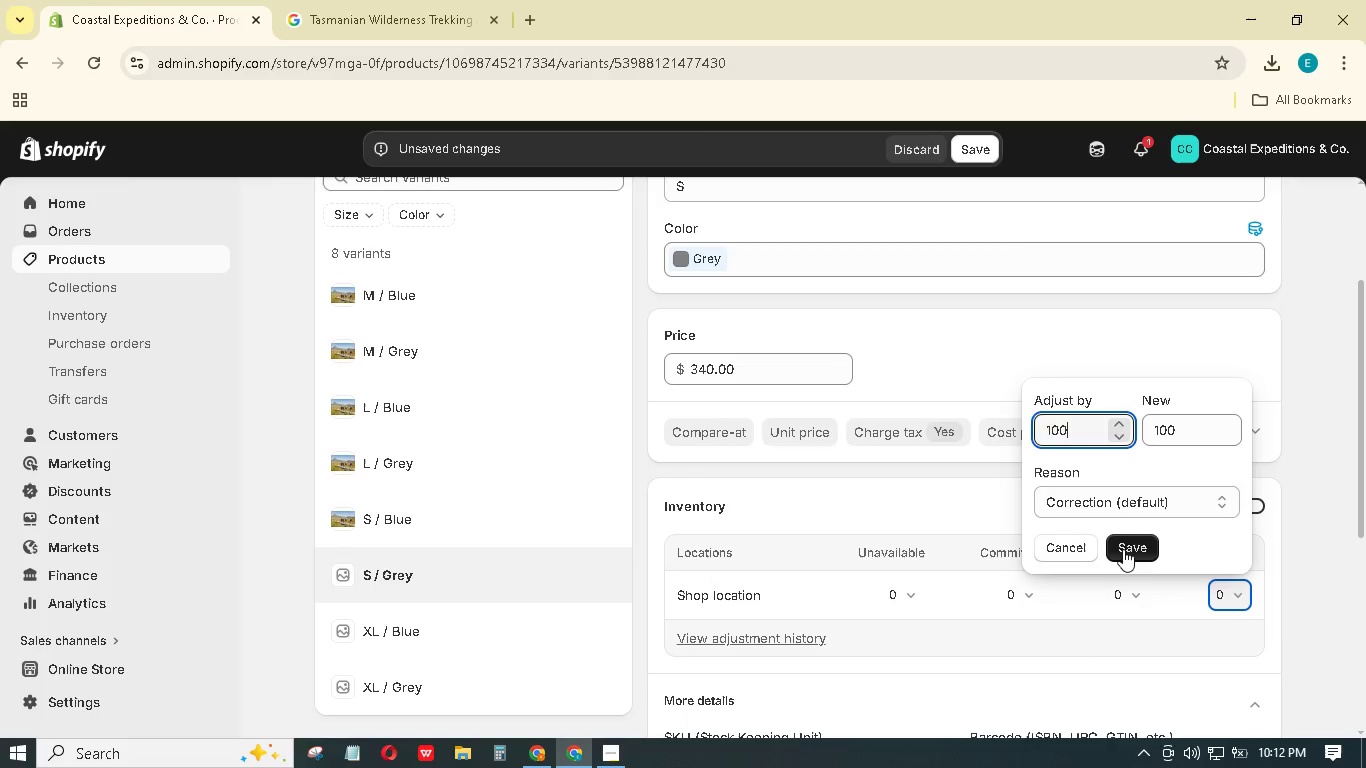 
left_click([1123, 545])
 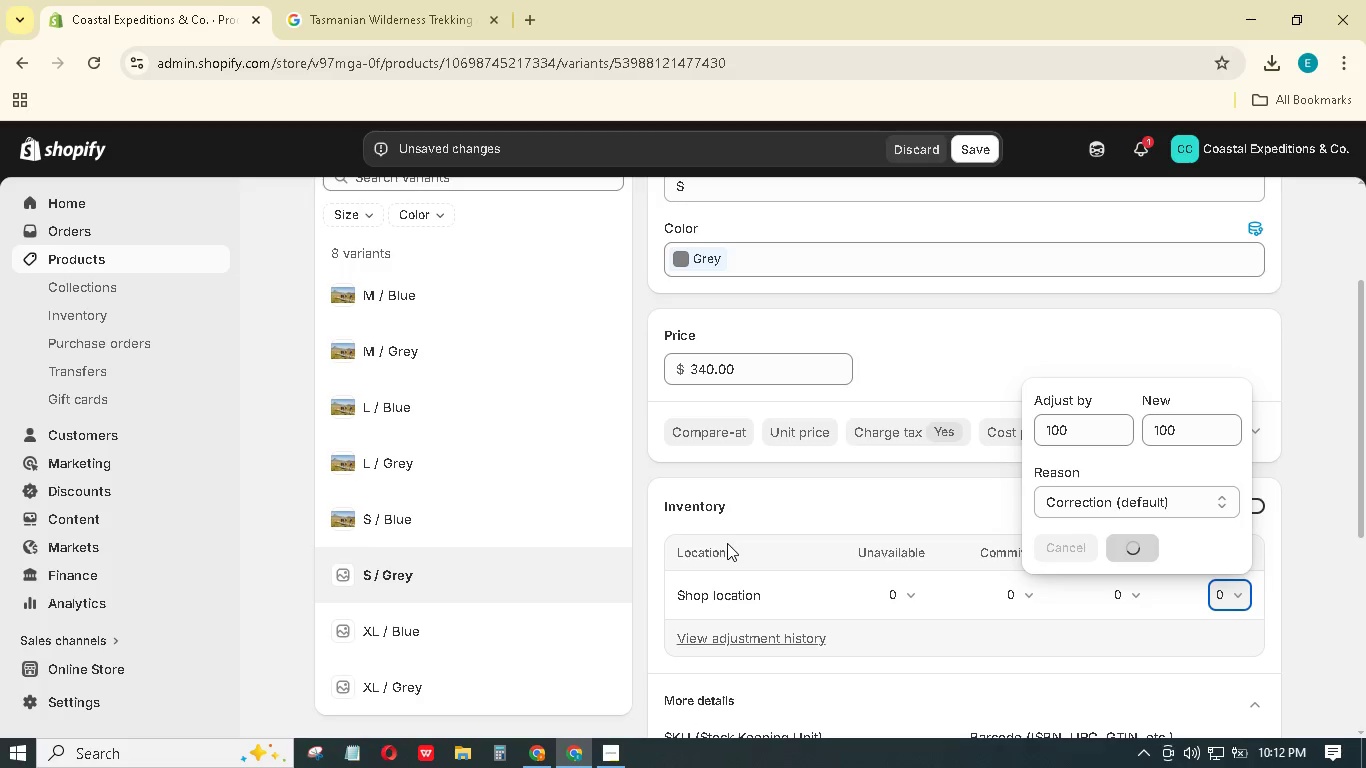 
scroll: coordinate [734, 573], scroll_direction: down, amount: 6.0
 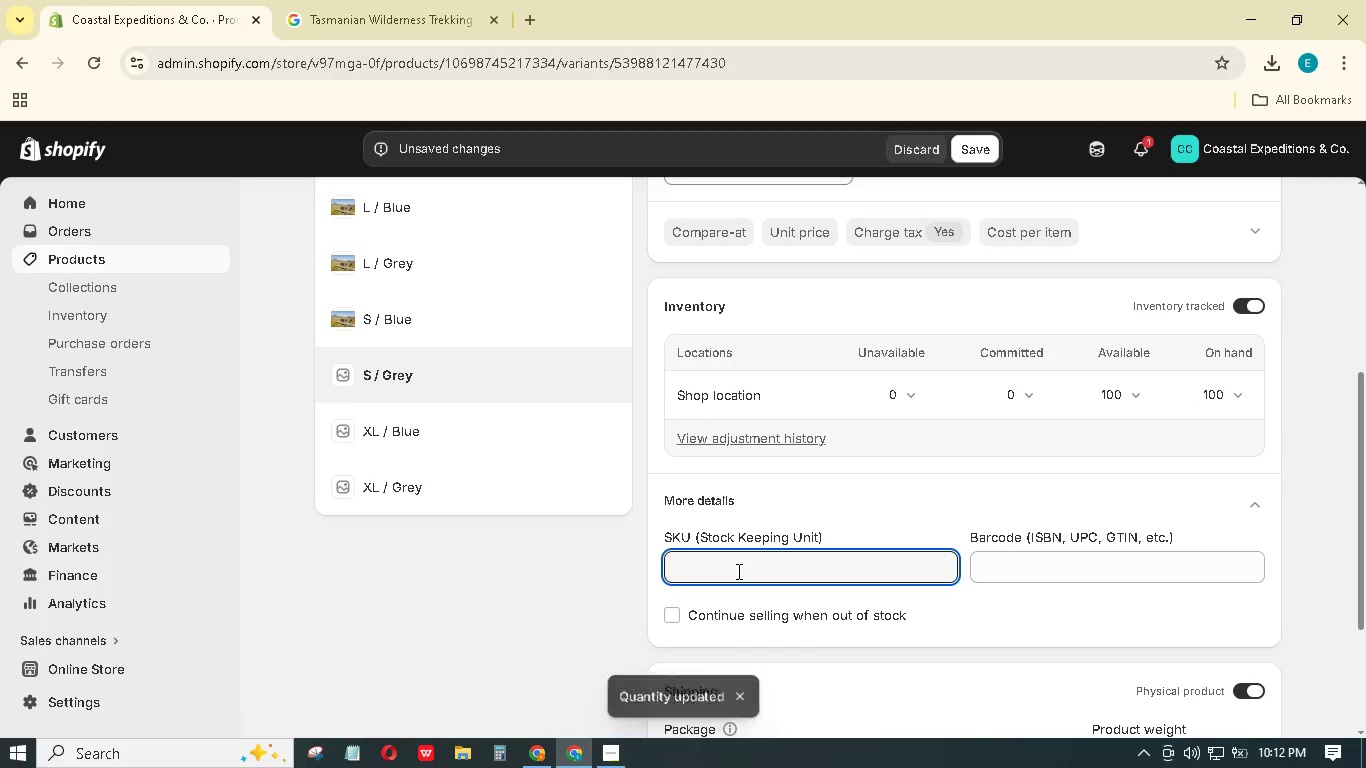 
wait(6.02)
 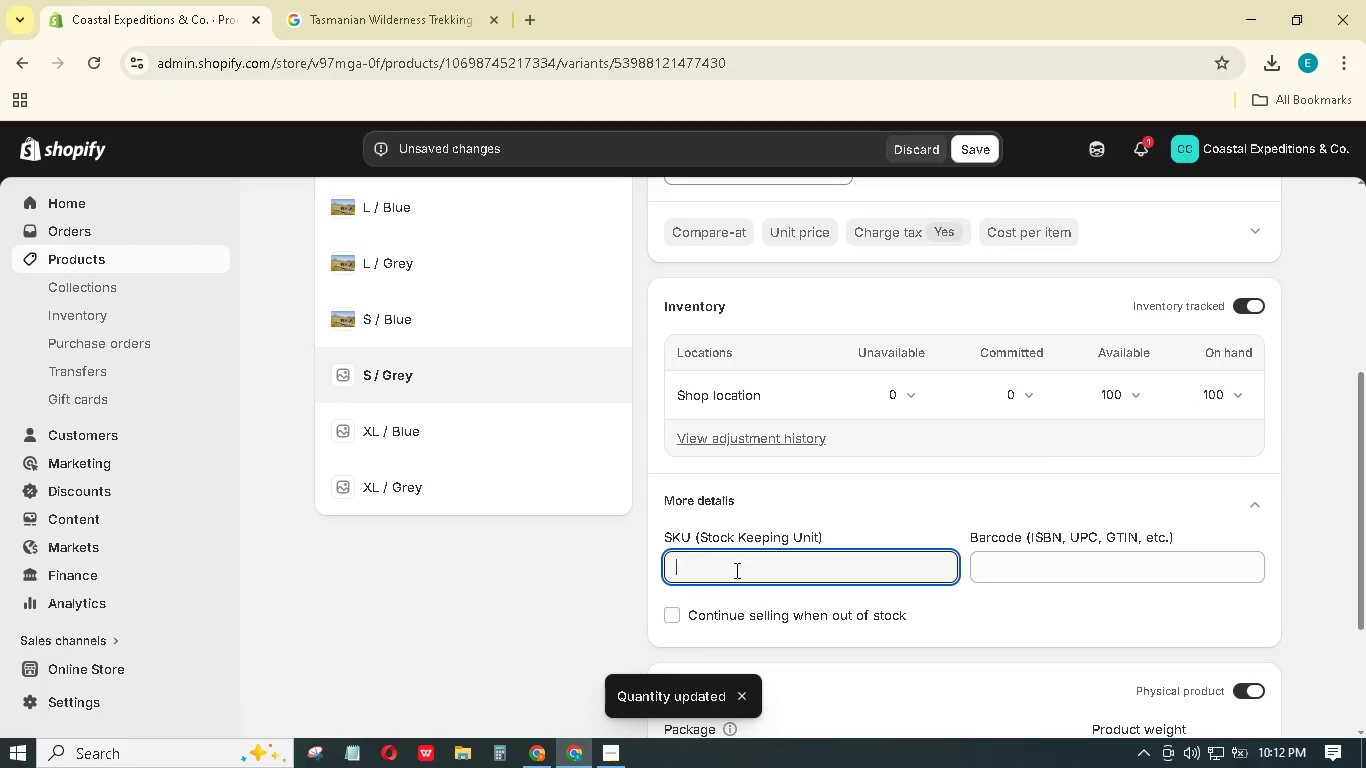 
type(TAS-TRE-SG)
 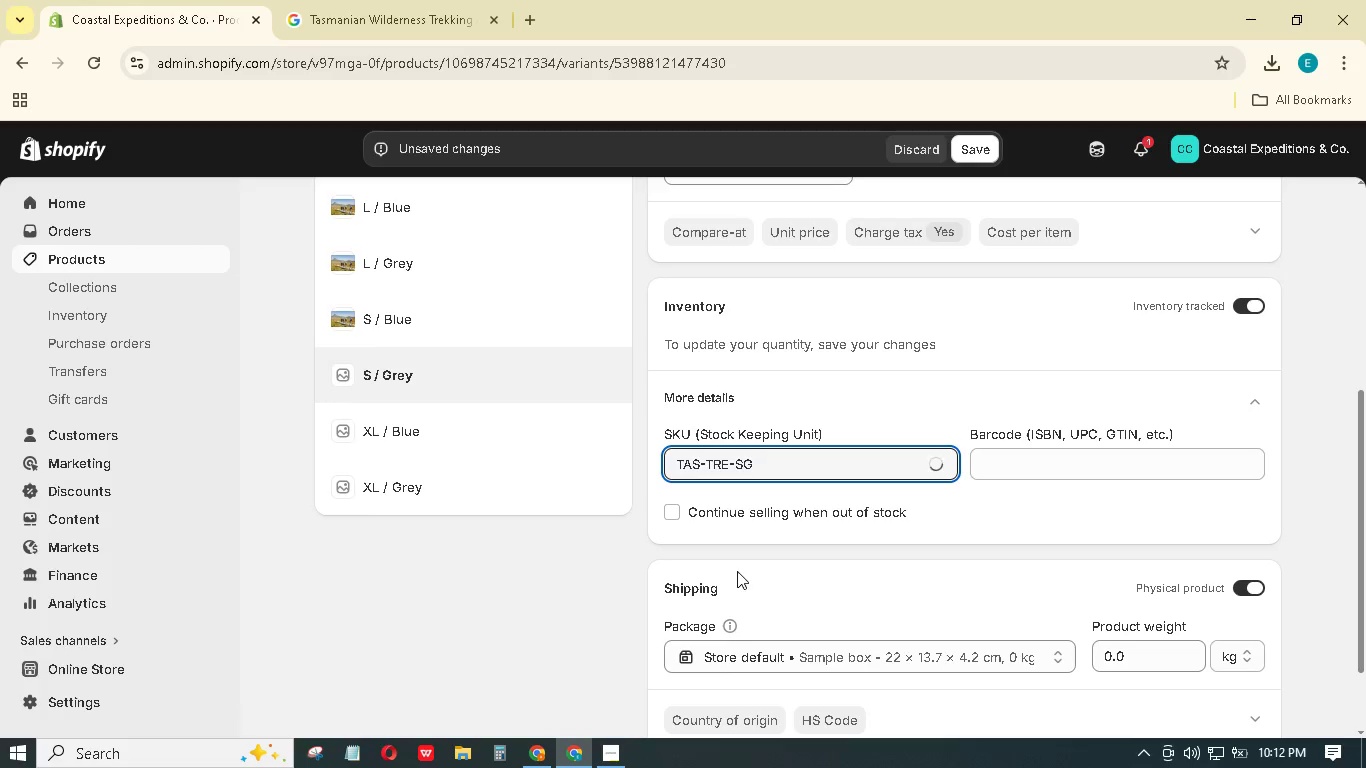 
left_click_drag(start_coordinate=[1157, 659], to_coordinate=[1098, 650])
 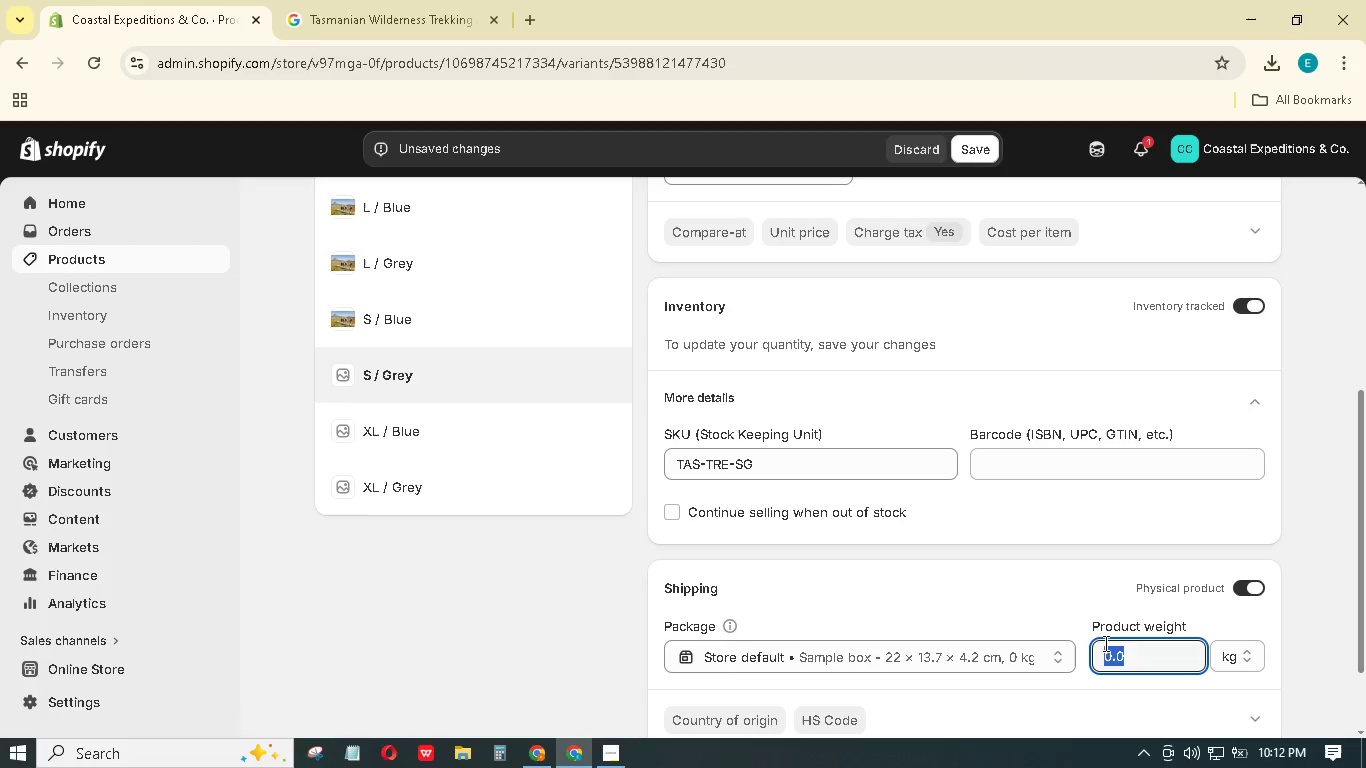 
key(Numpad2)
 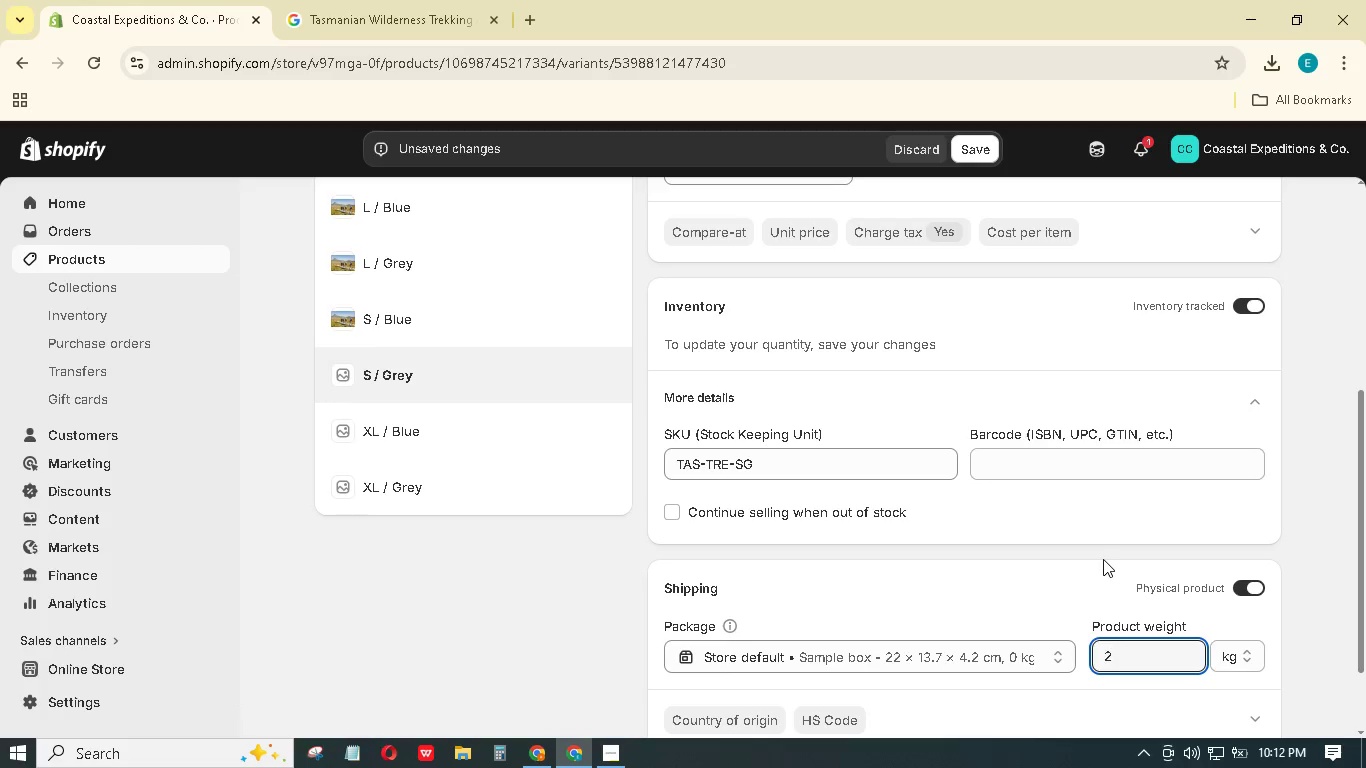 
scroll: coordinate [1103, 559], scroll_direction: down, amount: 3.0
 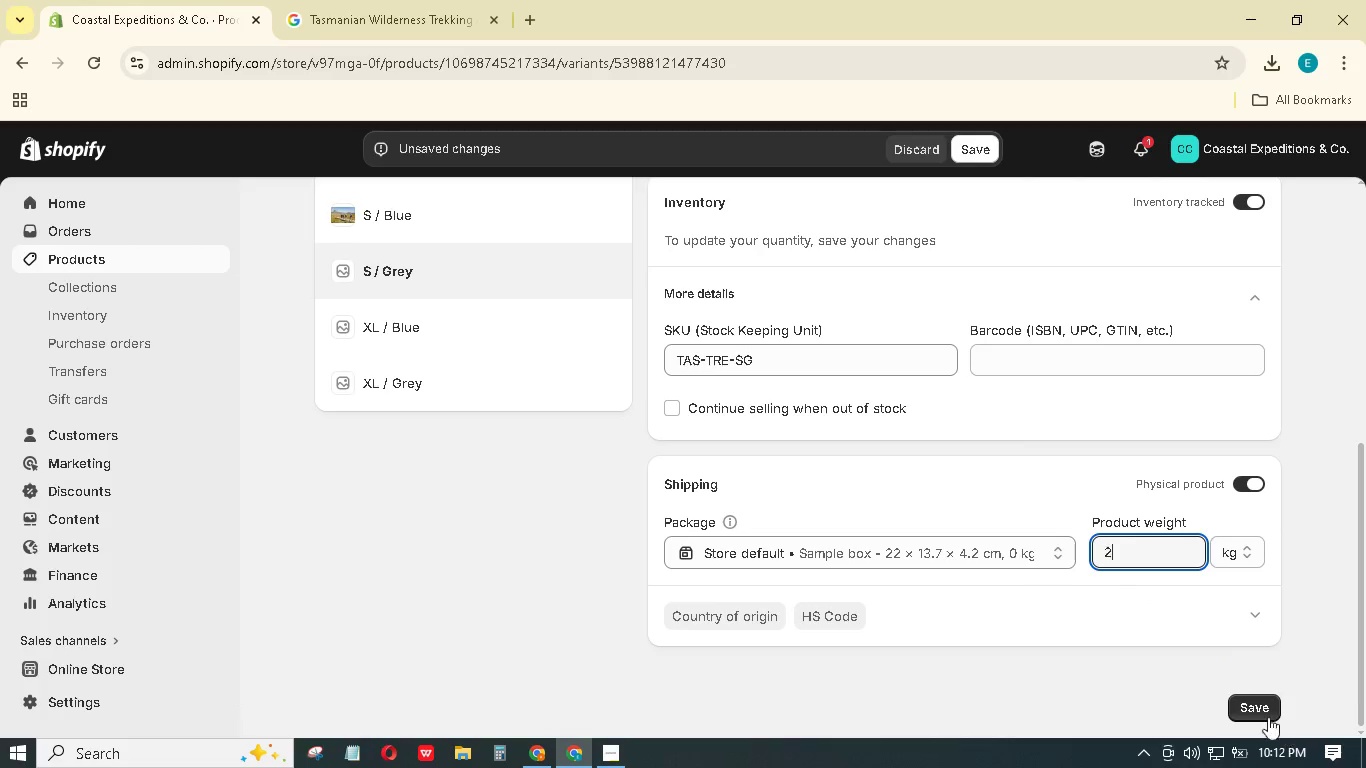 
left_click([1263, 712])
 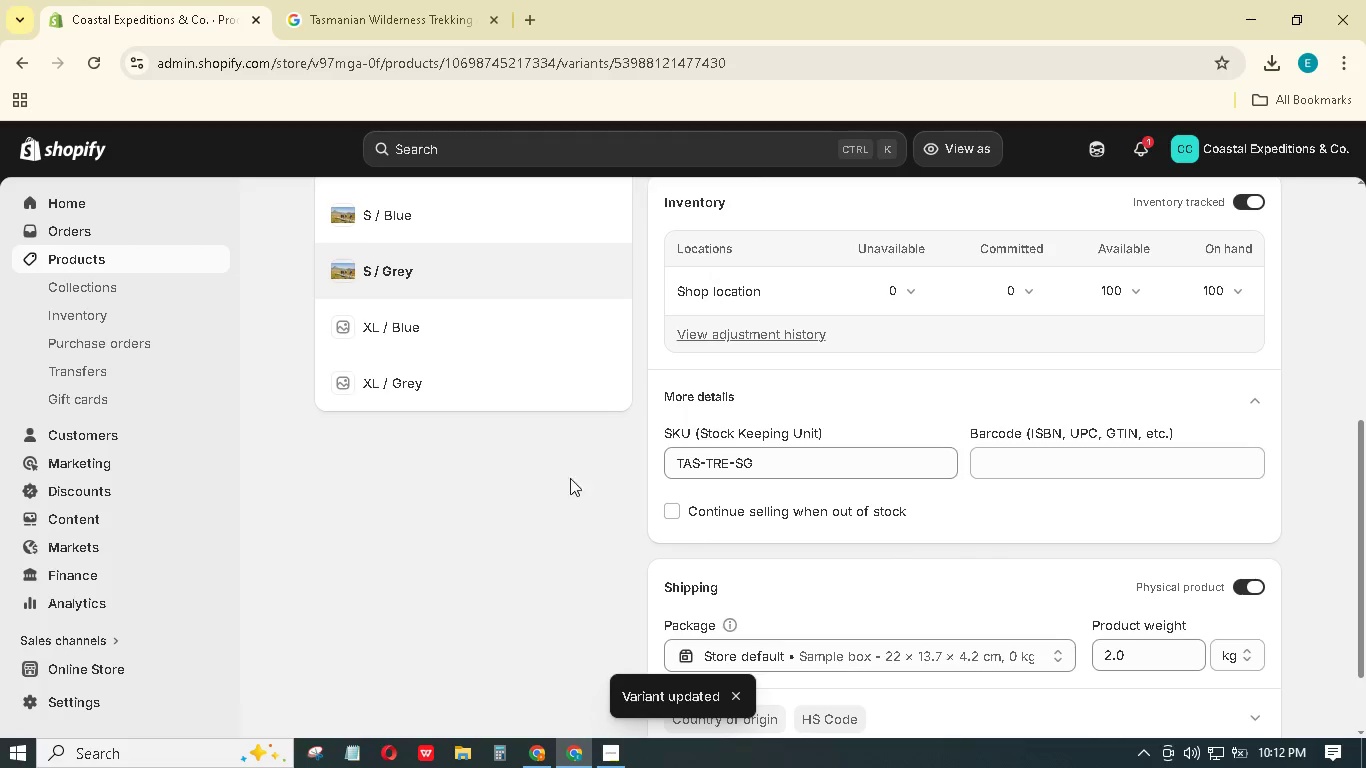 
wait(5.02)
 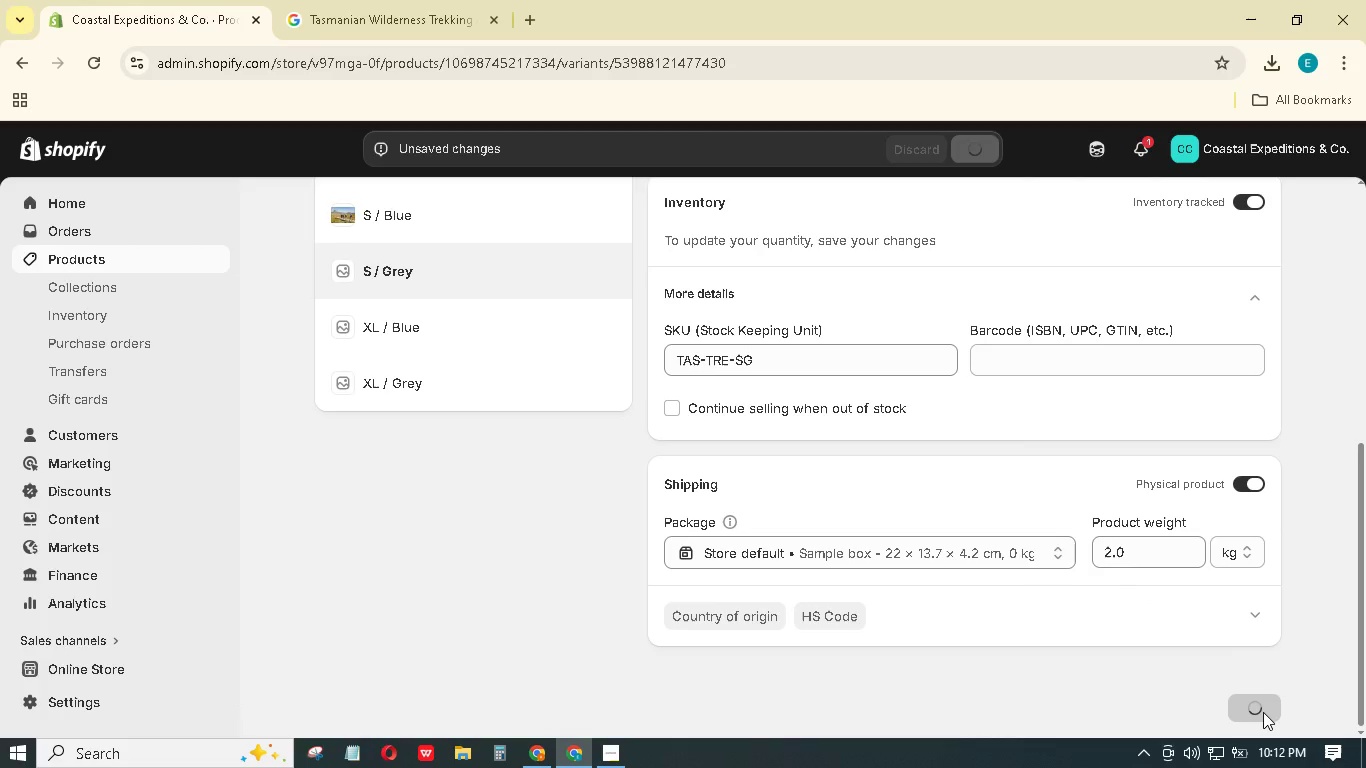 
left_click([493, 333])
 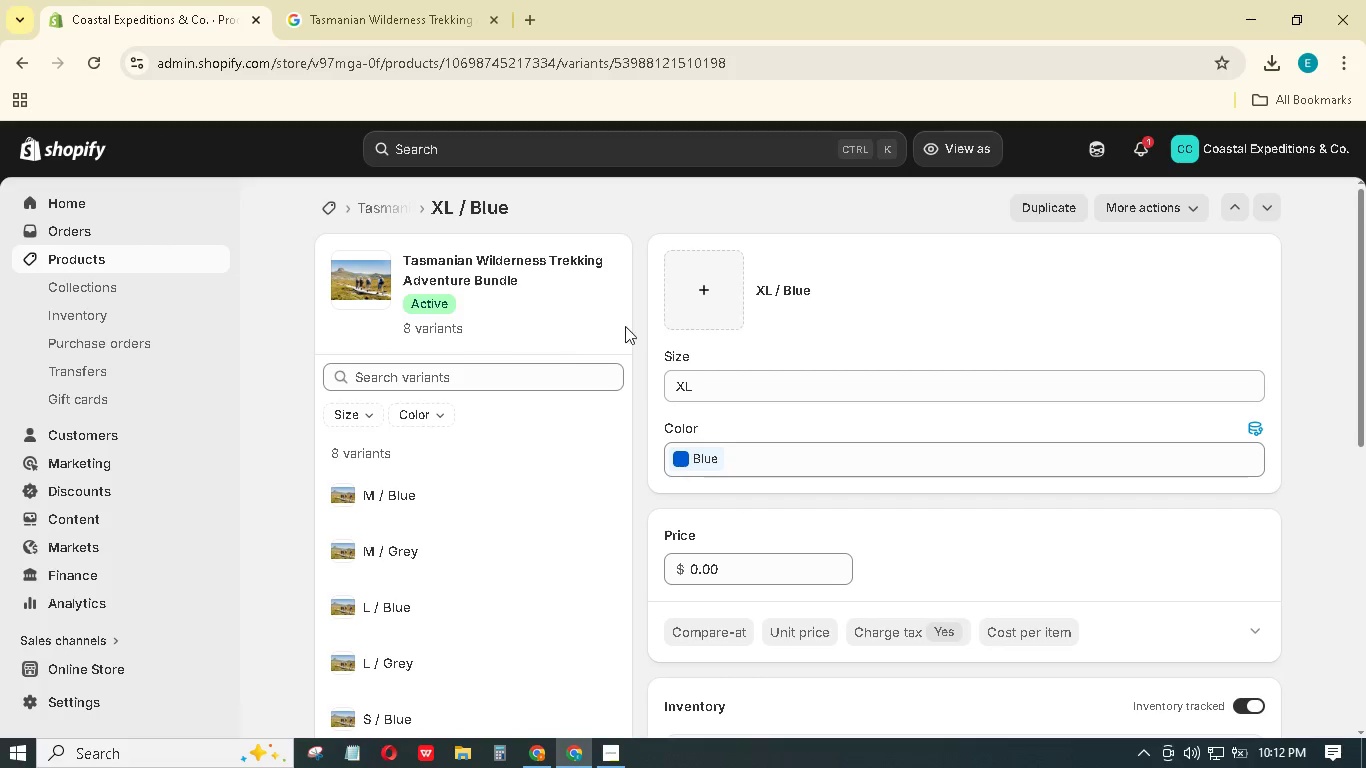 
wait(5.2)
 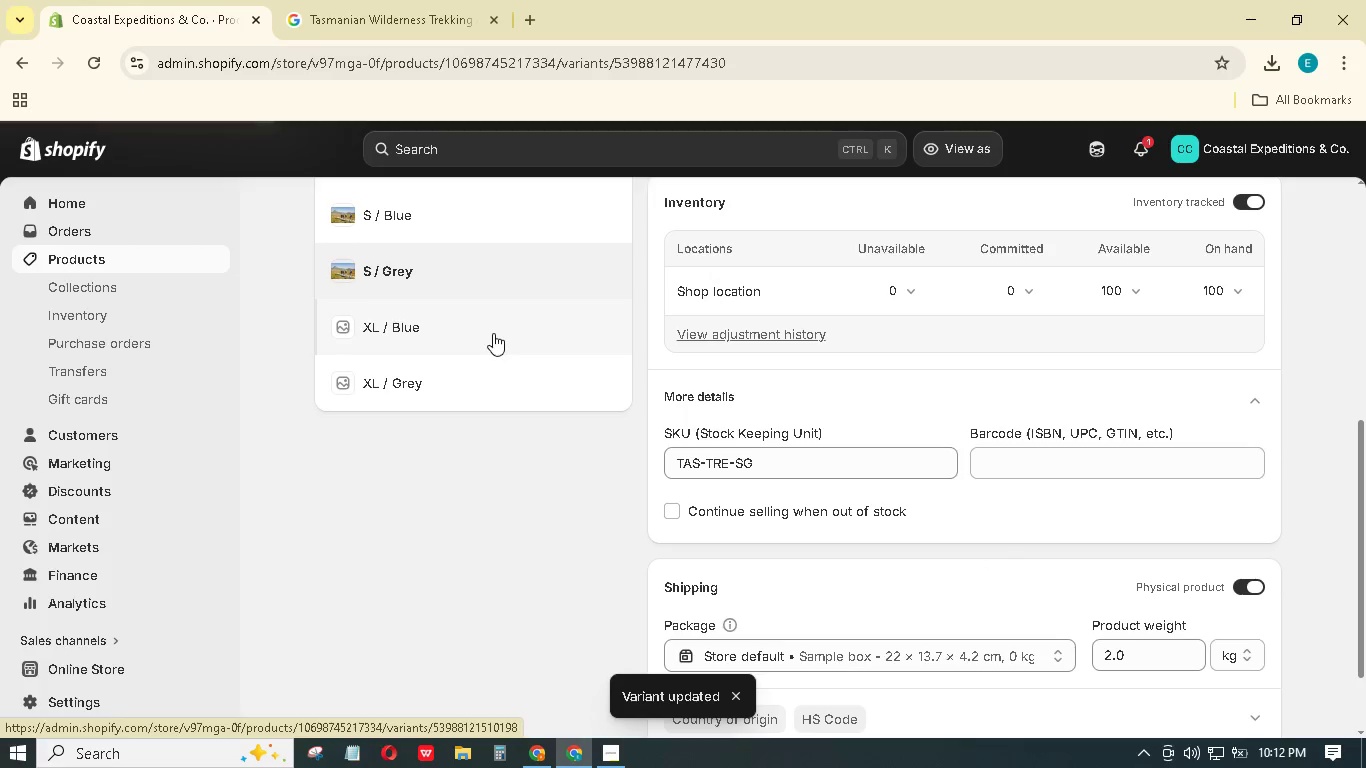 
left_click([267, 554])
 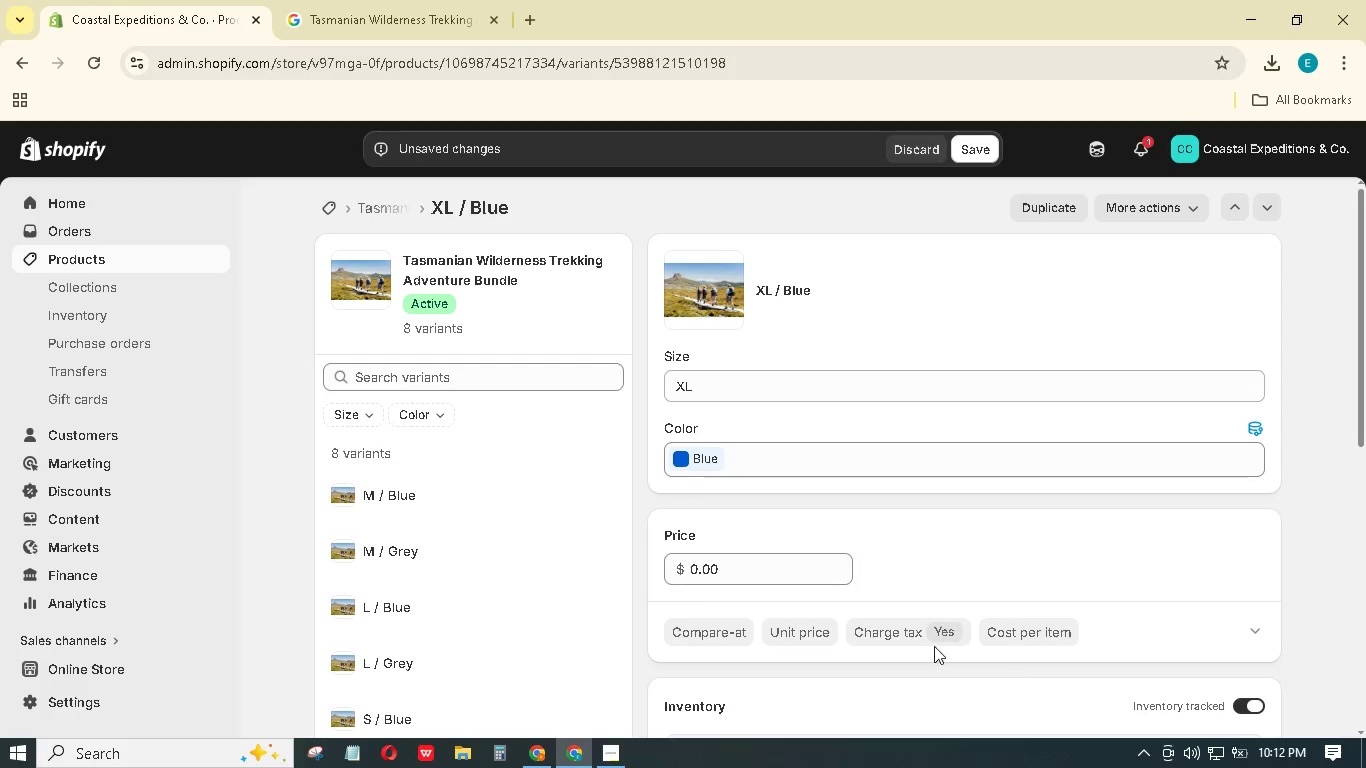 
left_click_drag(start_coordinate=[779, 578], to_coordinate=[685, 569])
 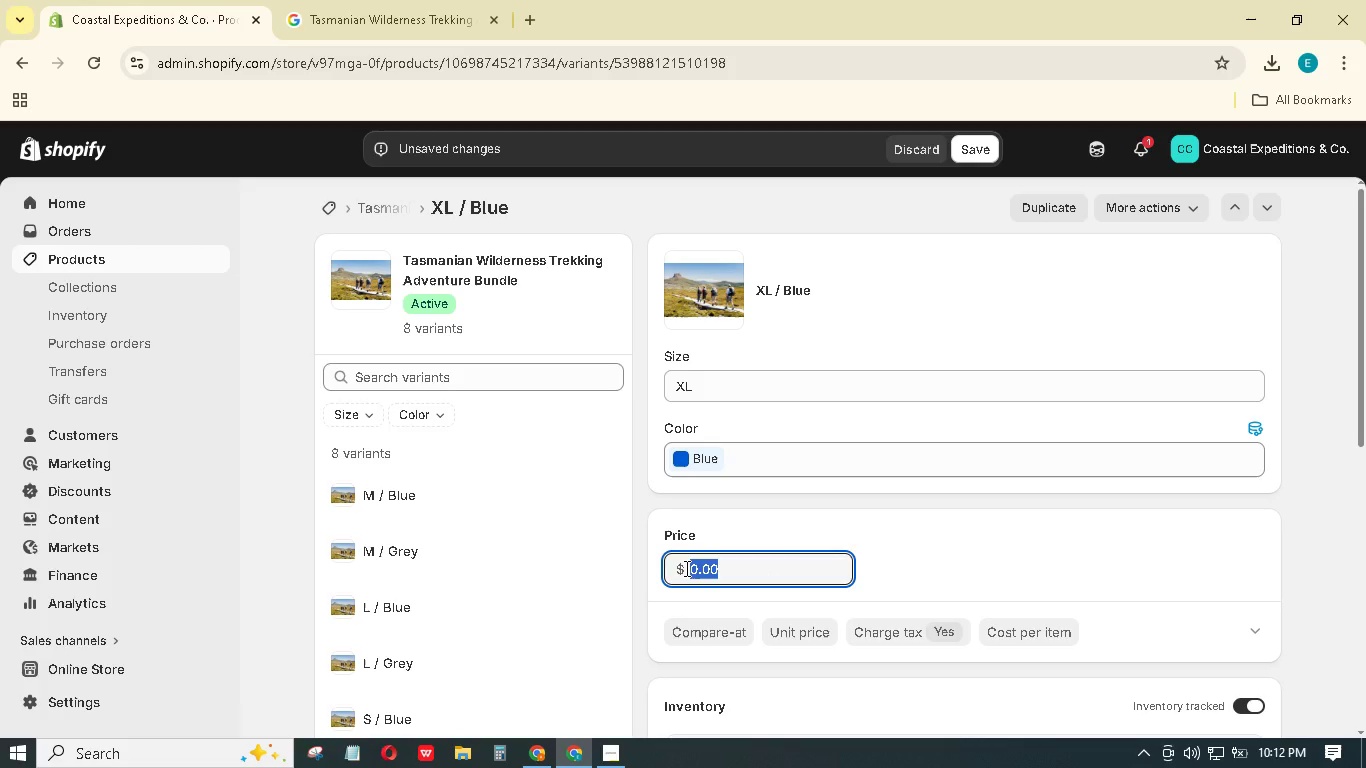 
key(Numpad3)
 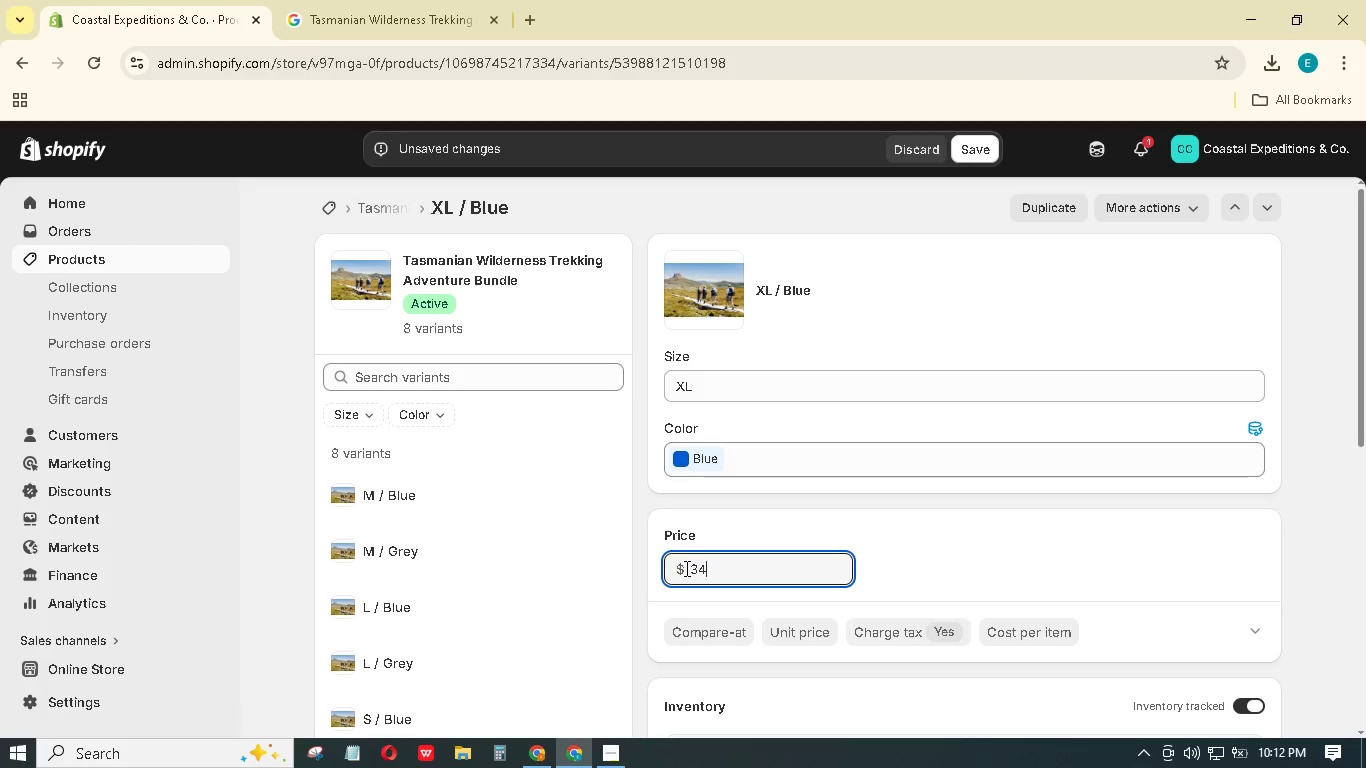 
key(Numpad4)
 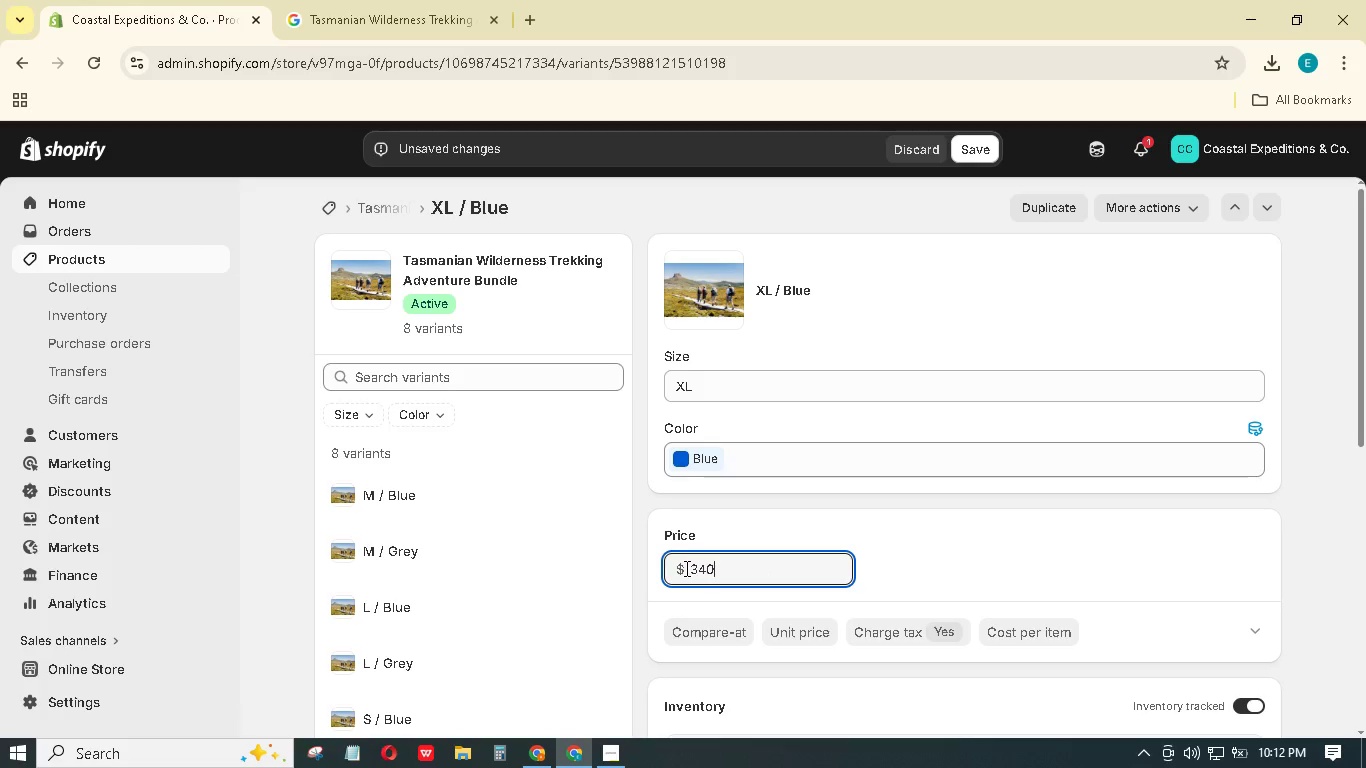 
key(Numpad0)
 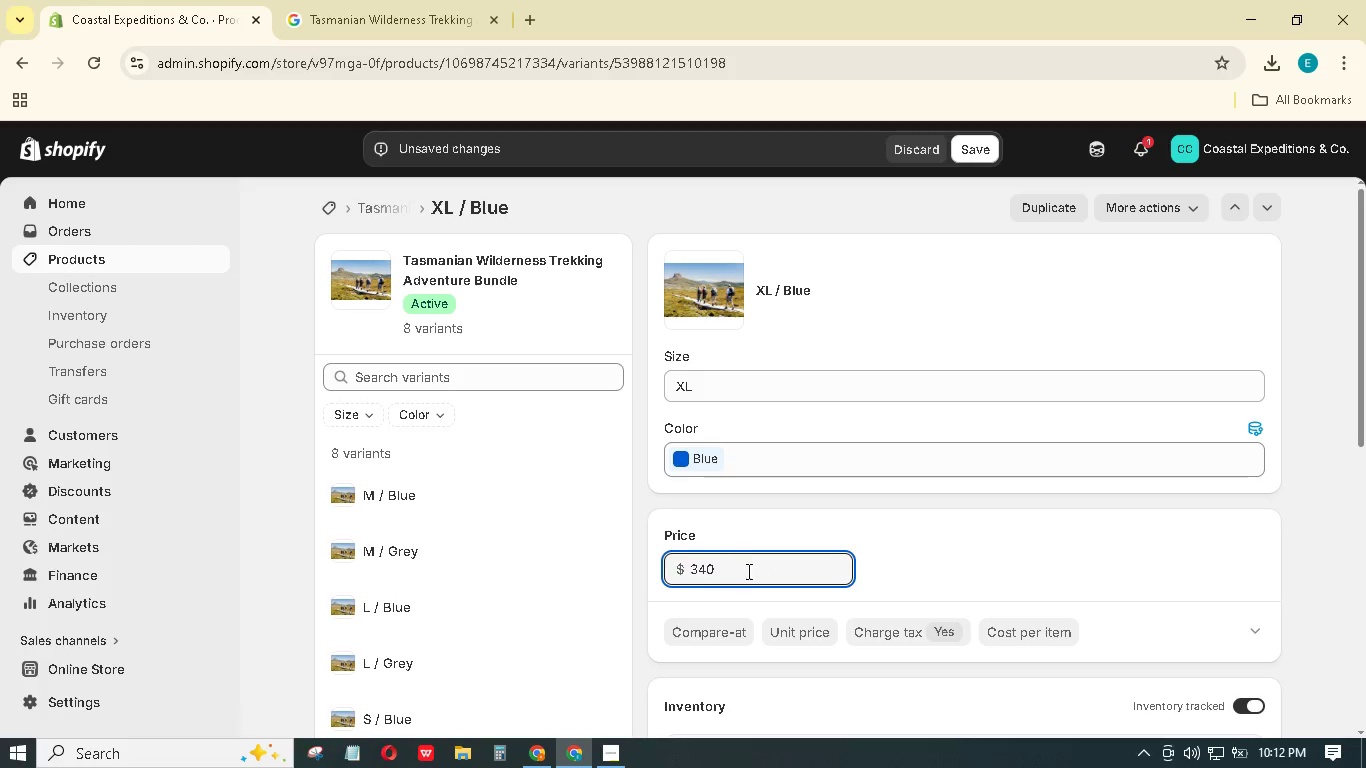 
scroll: coordinate [903, 614], scroll_direction: down, amount: 3.0
 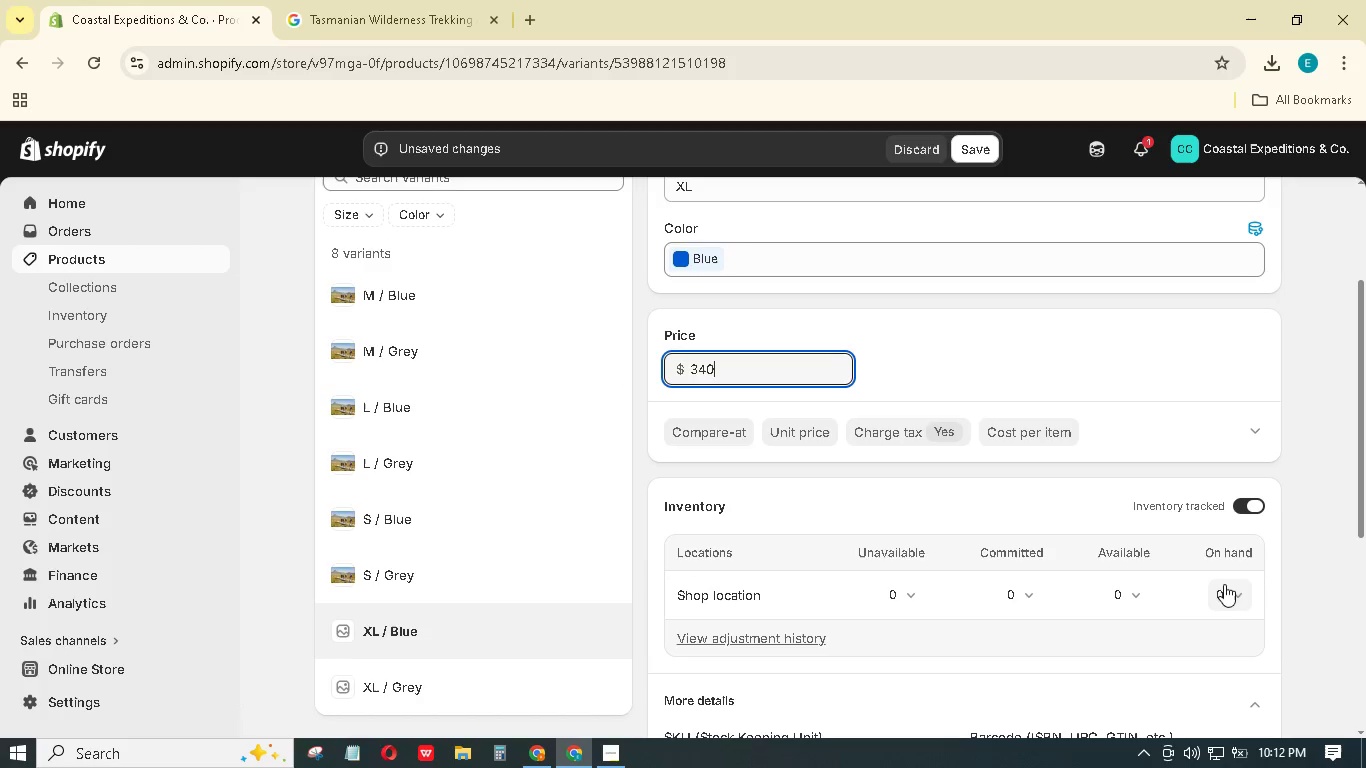 
double_click([1219, 591])
 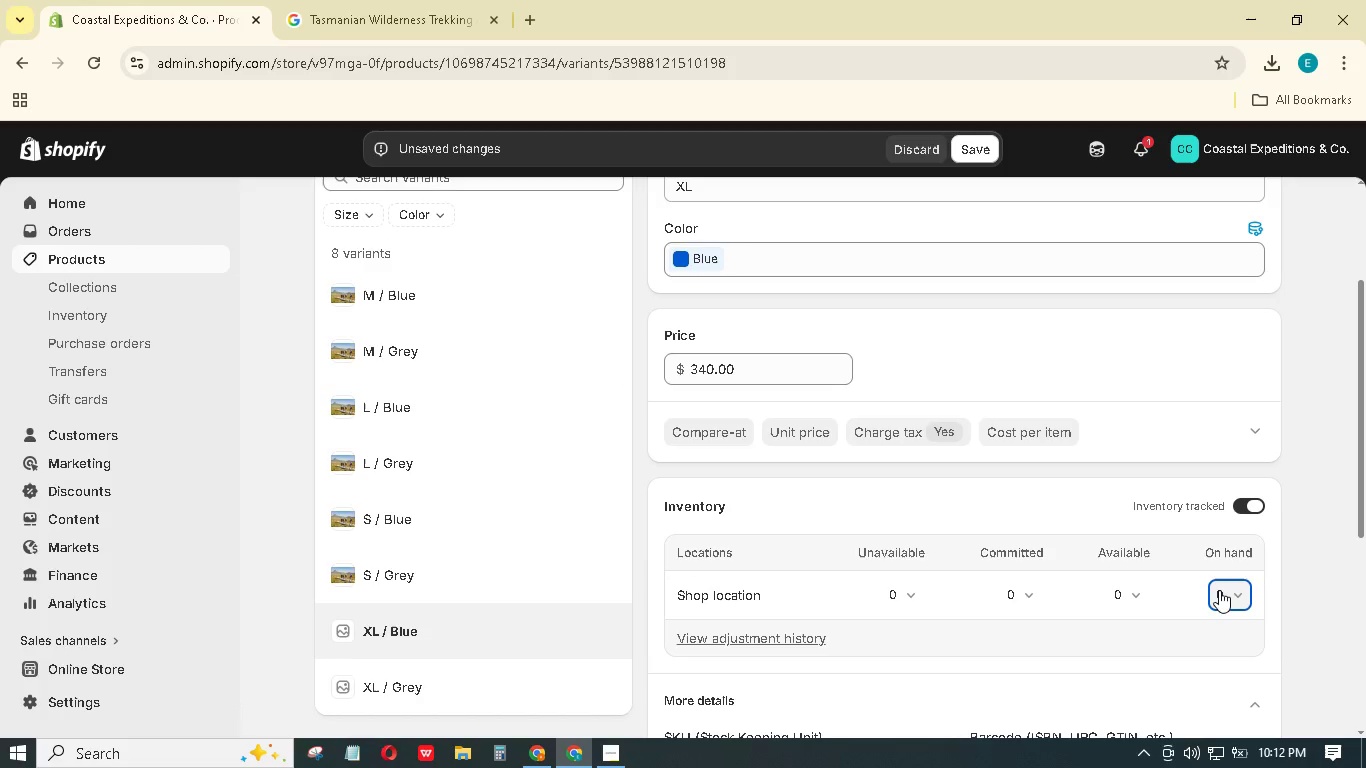 
key(Numpad1)
 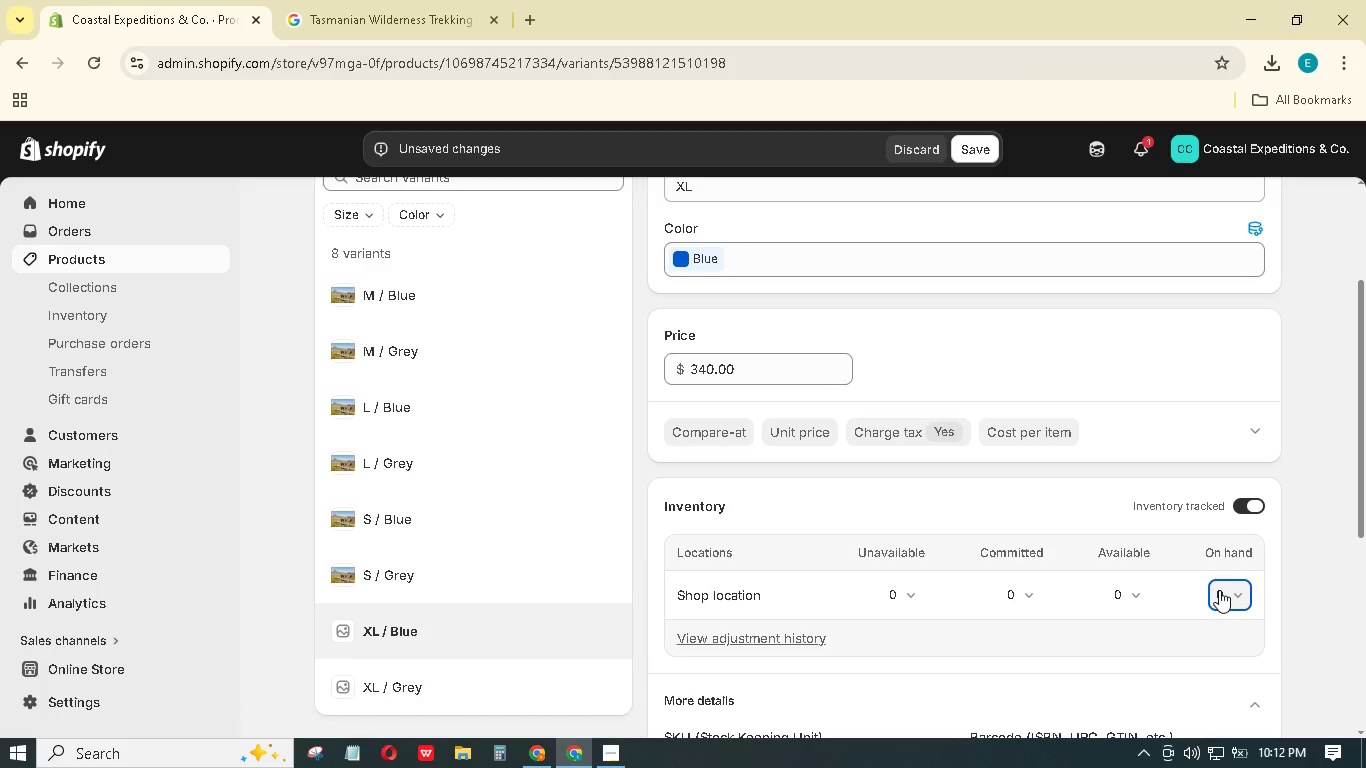 
key(Numpad0)
 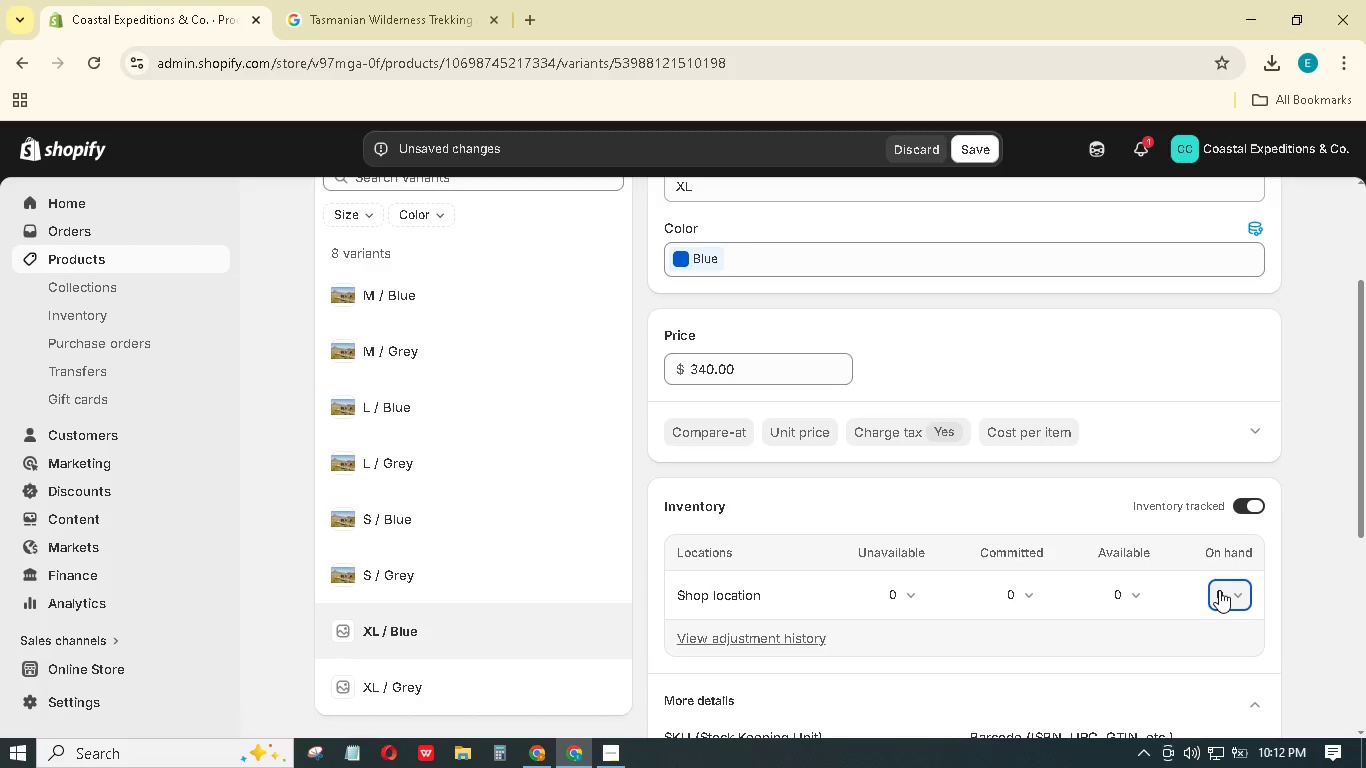 
key(Numpad0)
 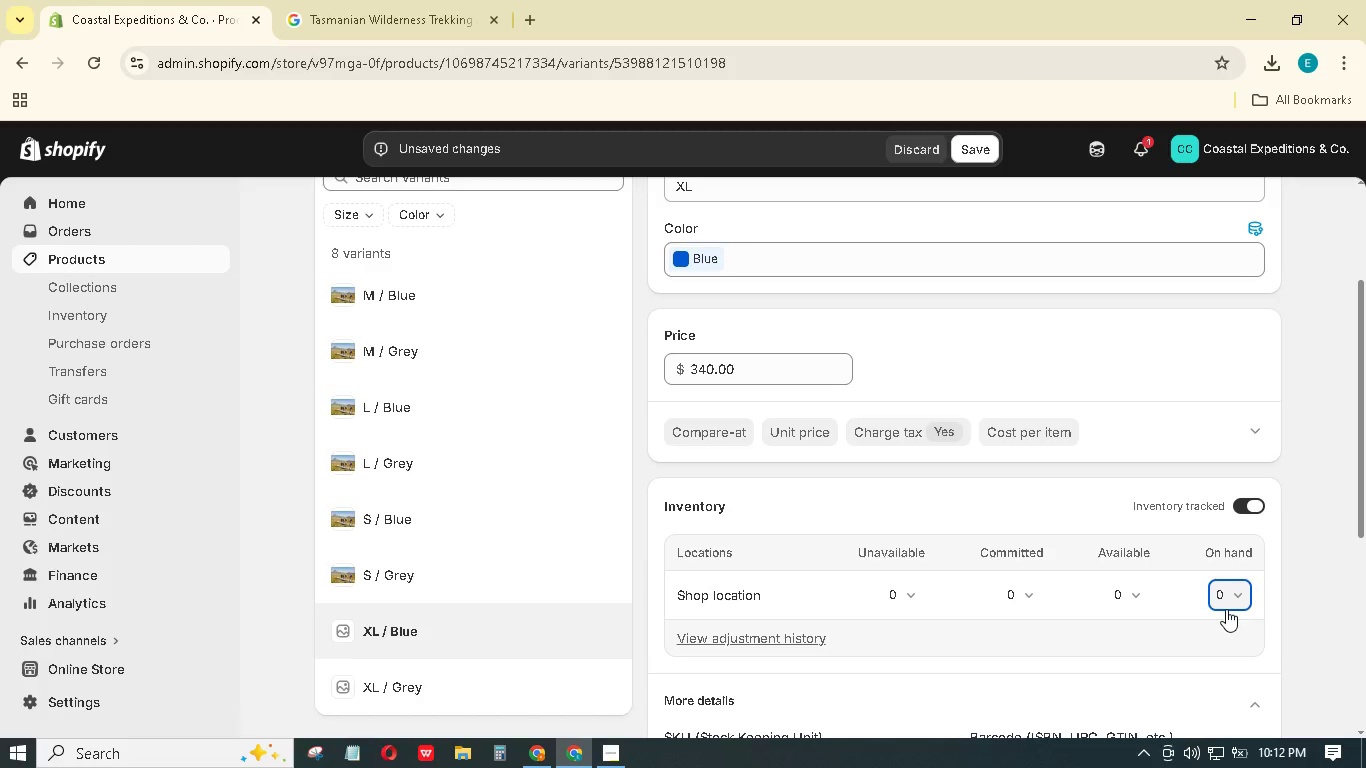 
left_click([1226, 609])
 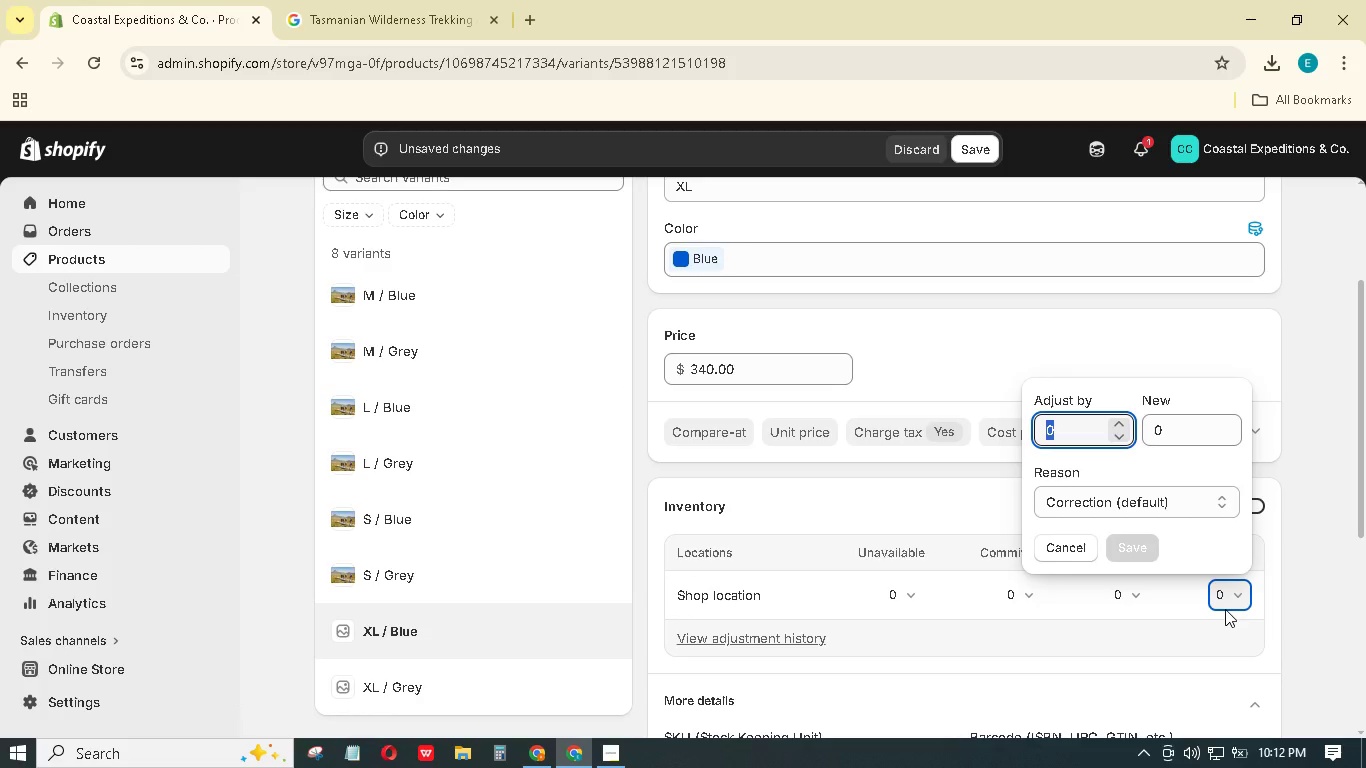 
key(Numpad1)
 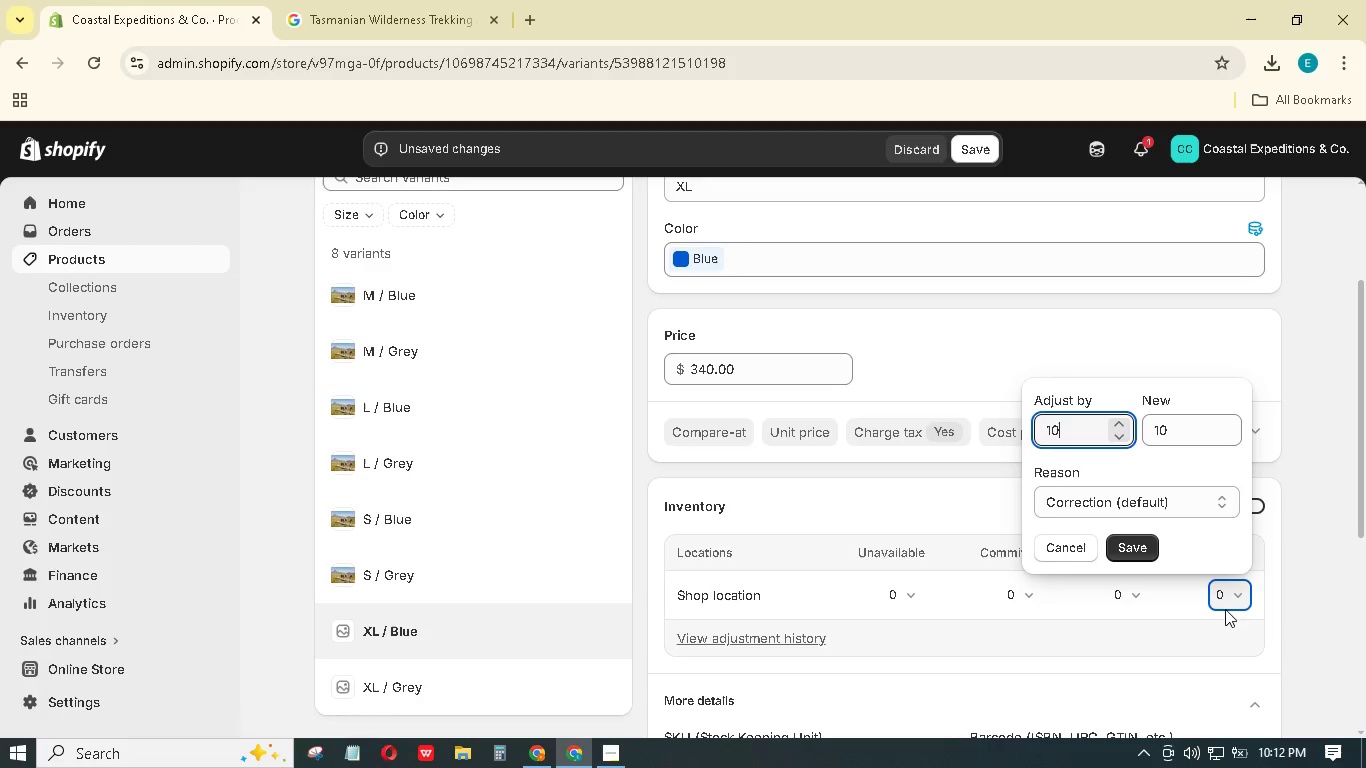 
key(Numpad0)
 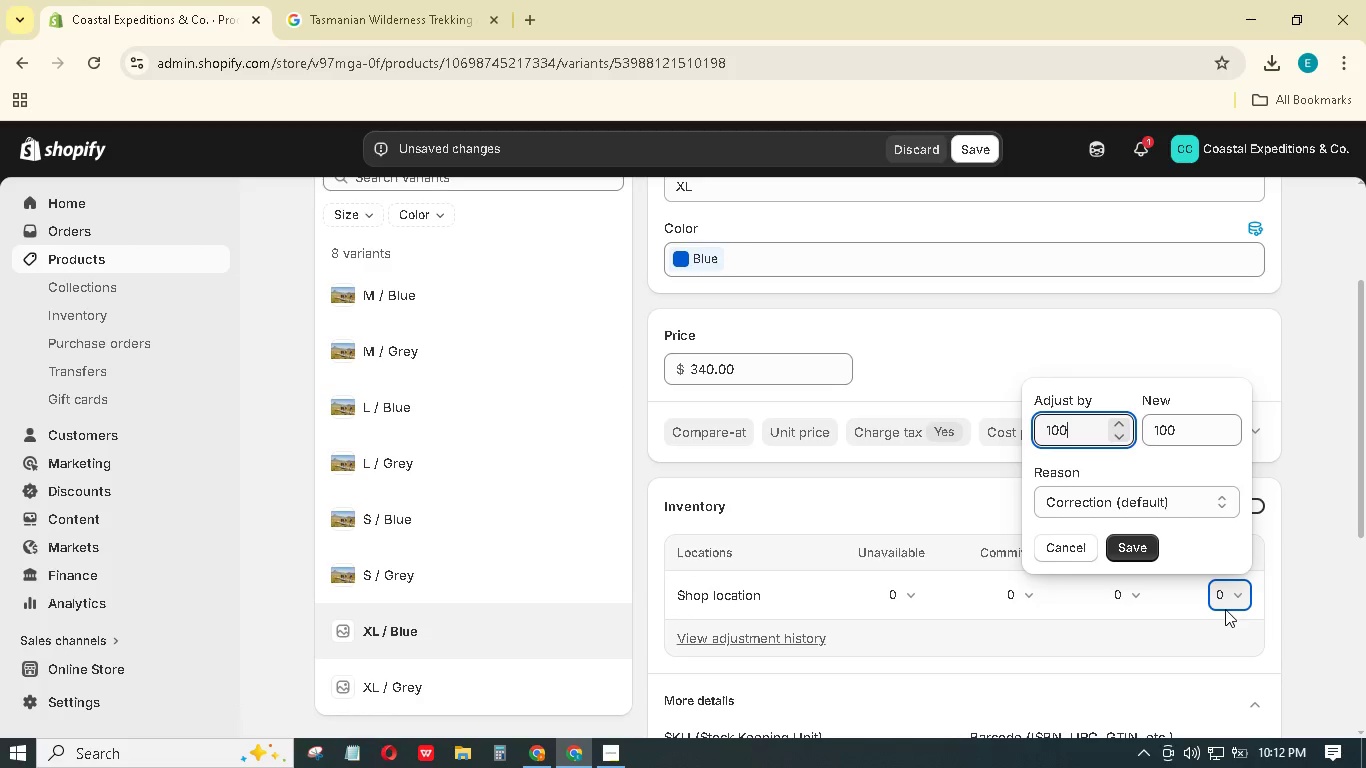 
key(Numpad0)
 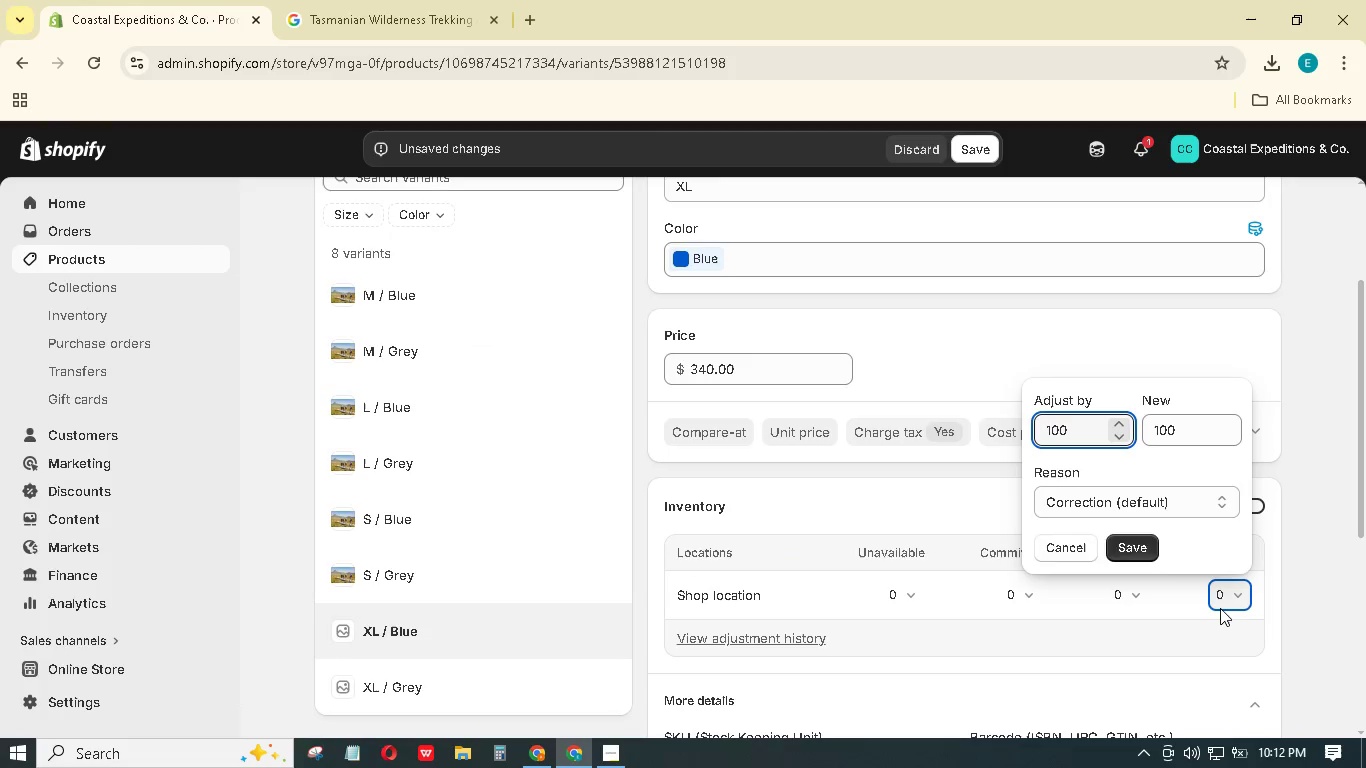 
key(NumpadEnter)
 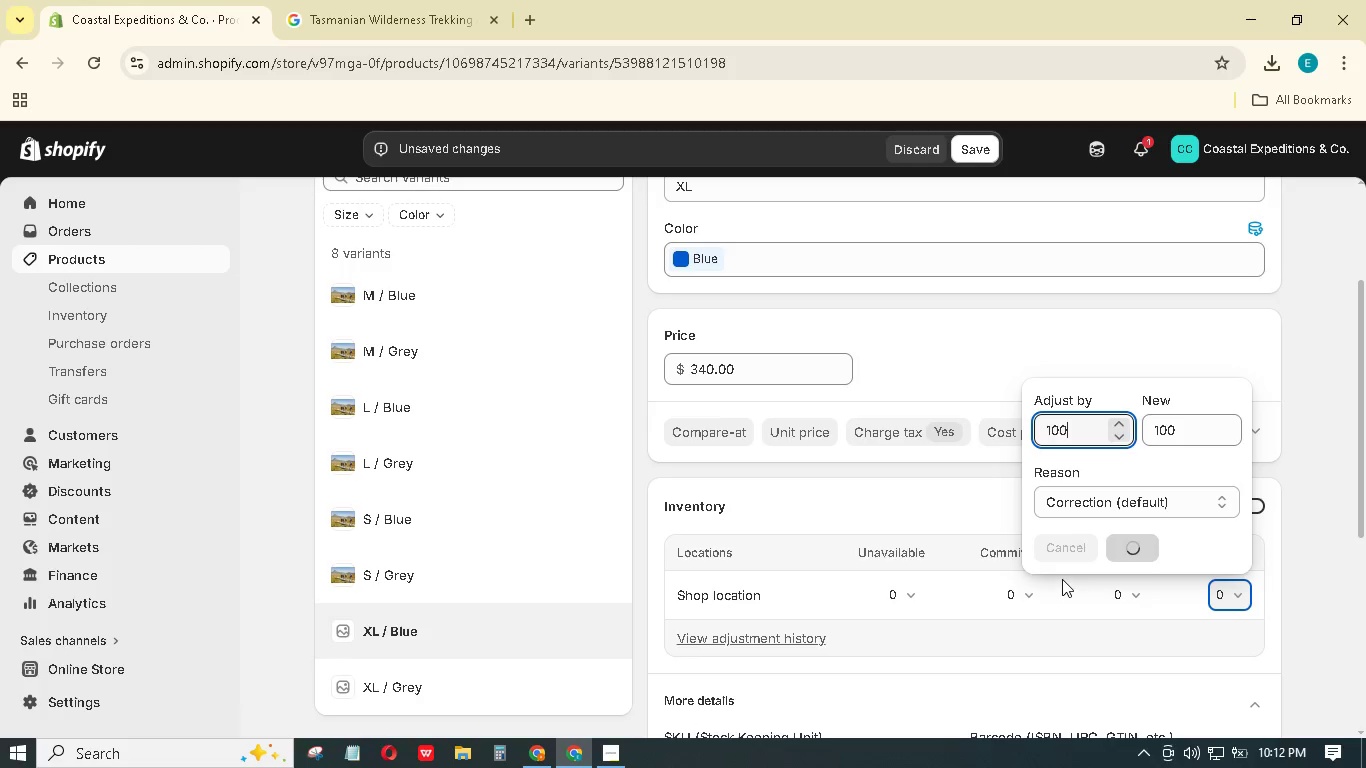 
scroll: coordinate [726, 636], scroll_direction: down, amount: 4.0
 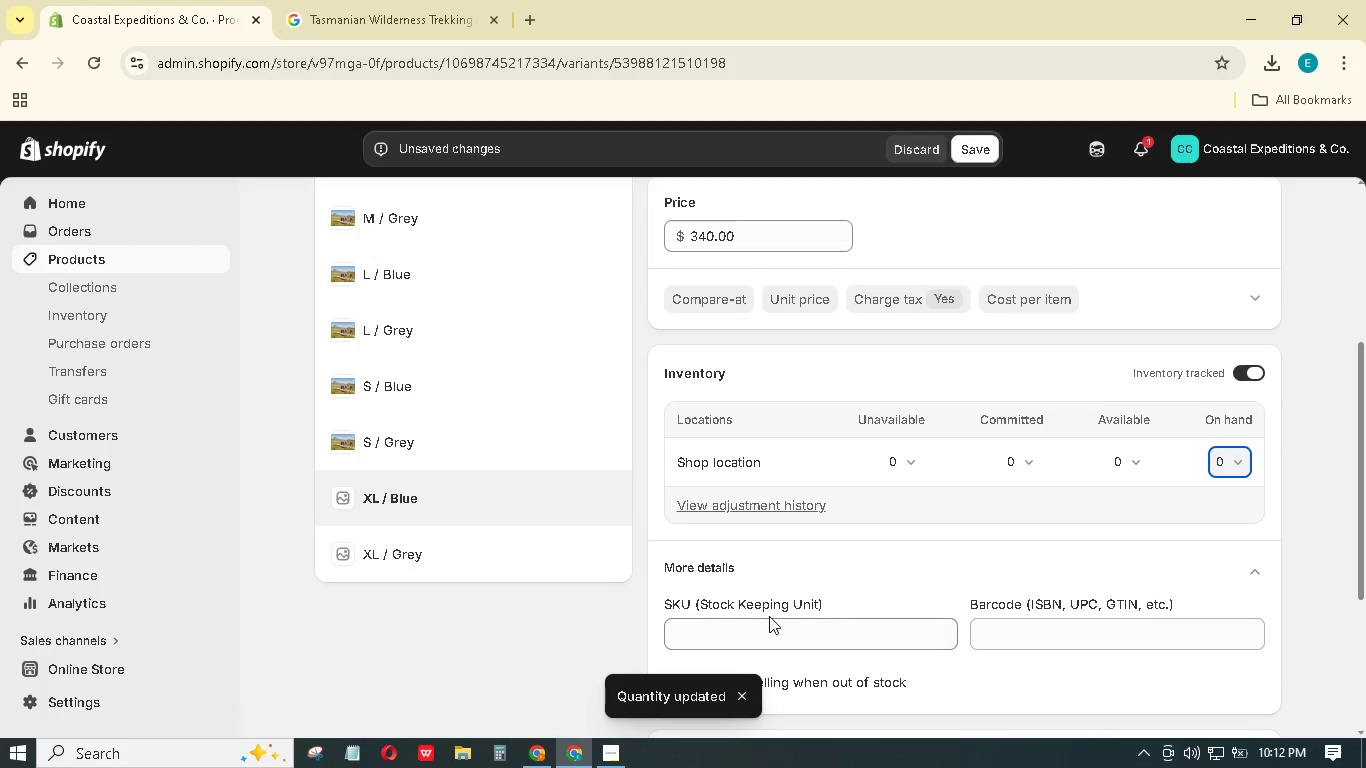 
left_click([770, 616])
 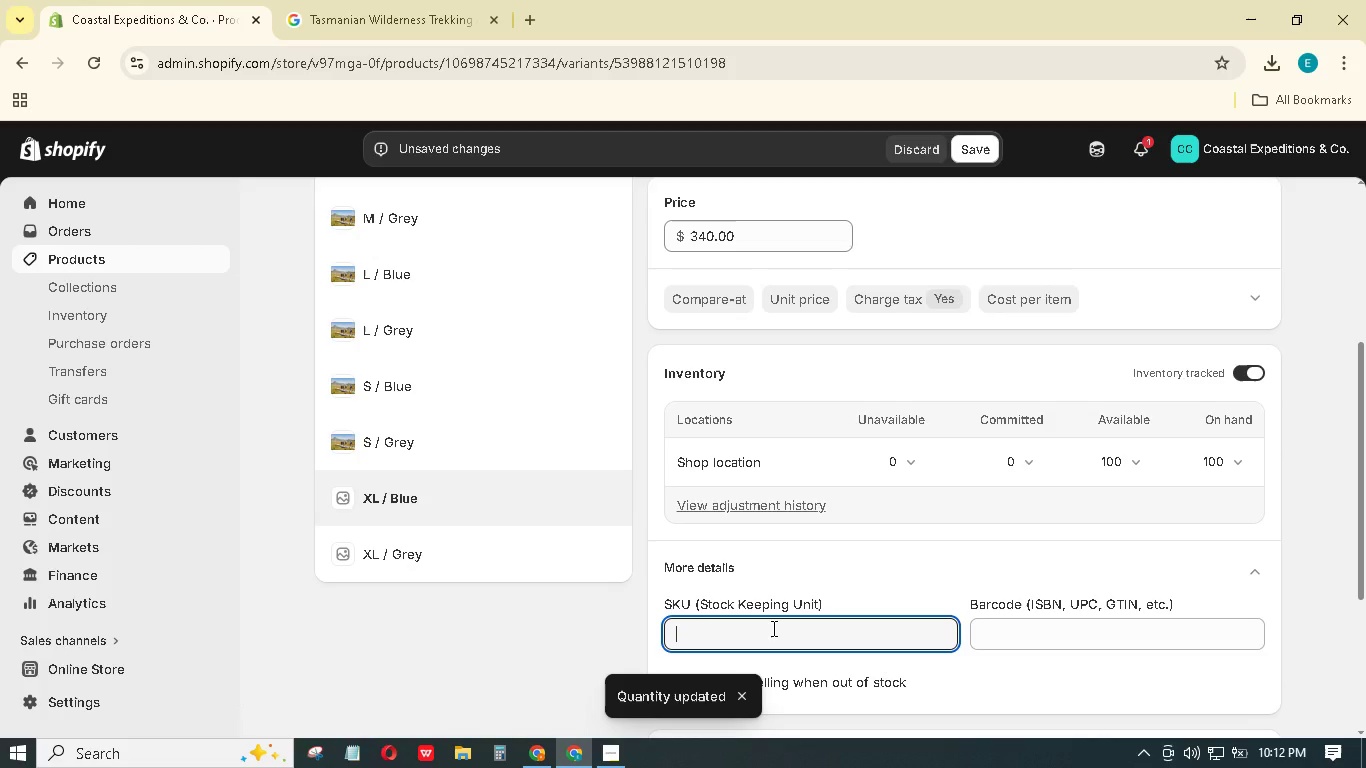 
type(TAS-TRE-XLB)
 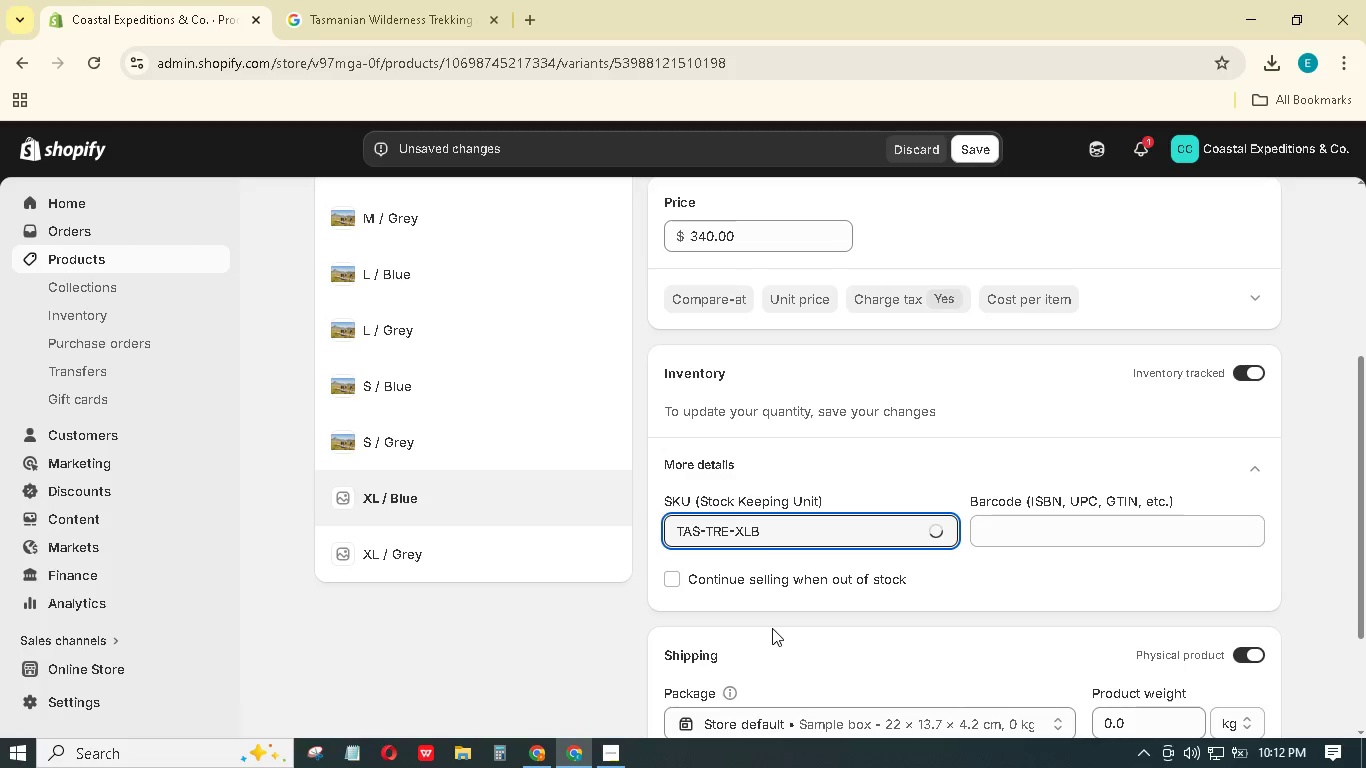 
scroll: coordinate [1195, 659], scroll_direction: down, amount: 6.0
 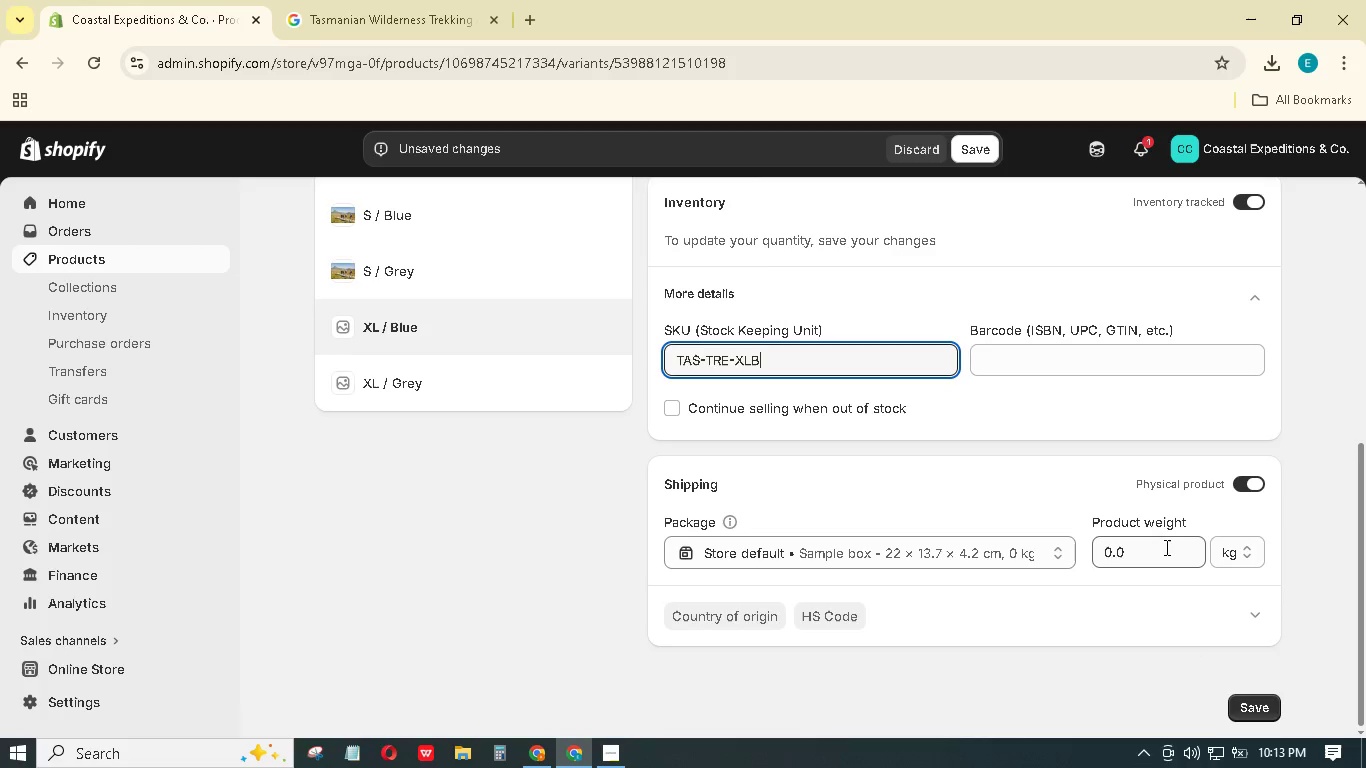 
left_click_drag(start_coordinate=[1162, 554], to_coordinate=[1052, 538])
 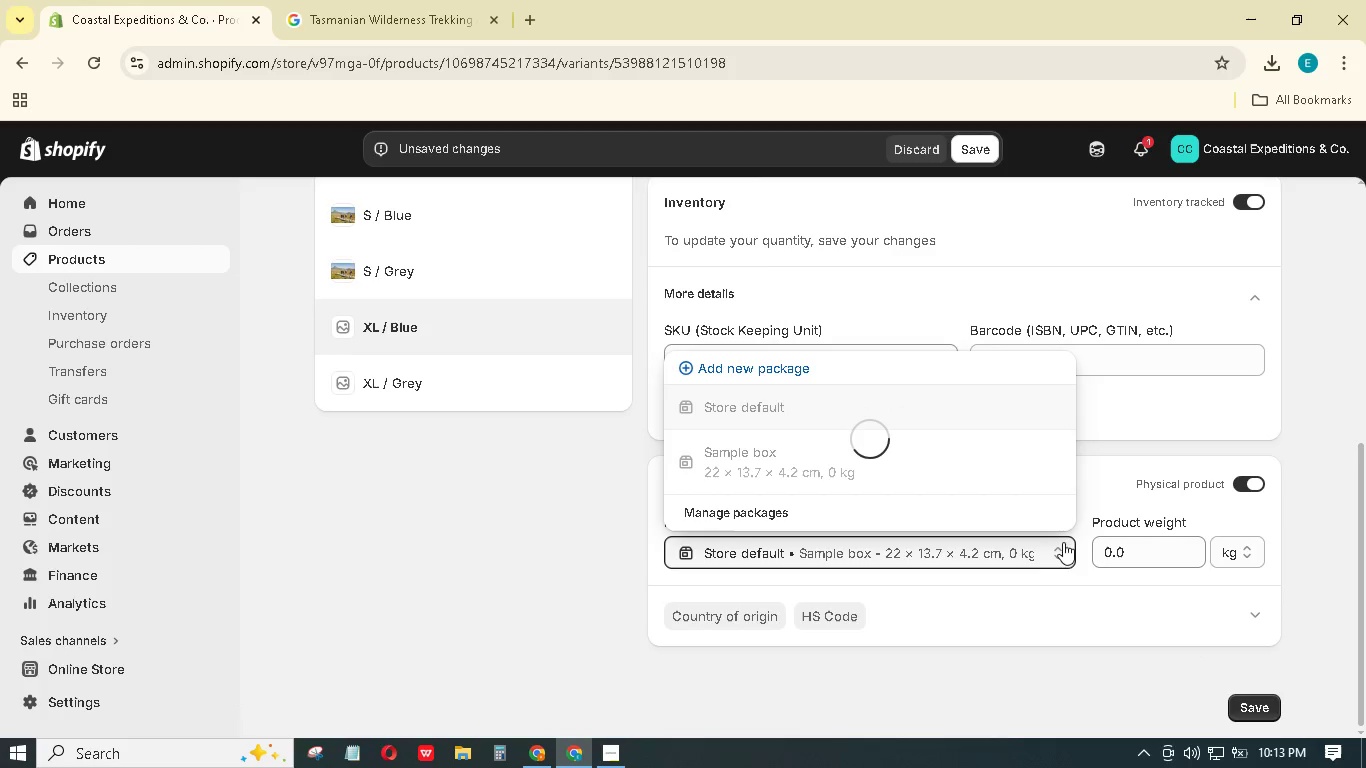 
double_click([1052, 538])
 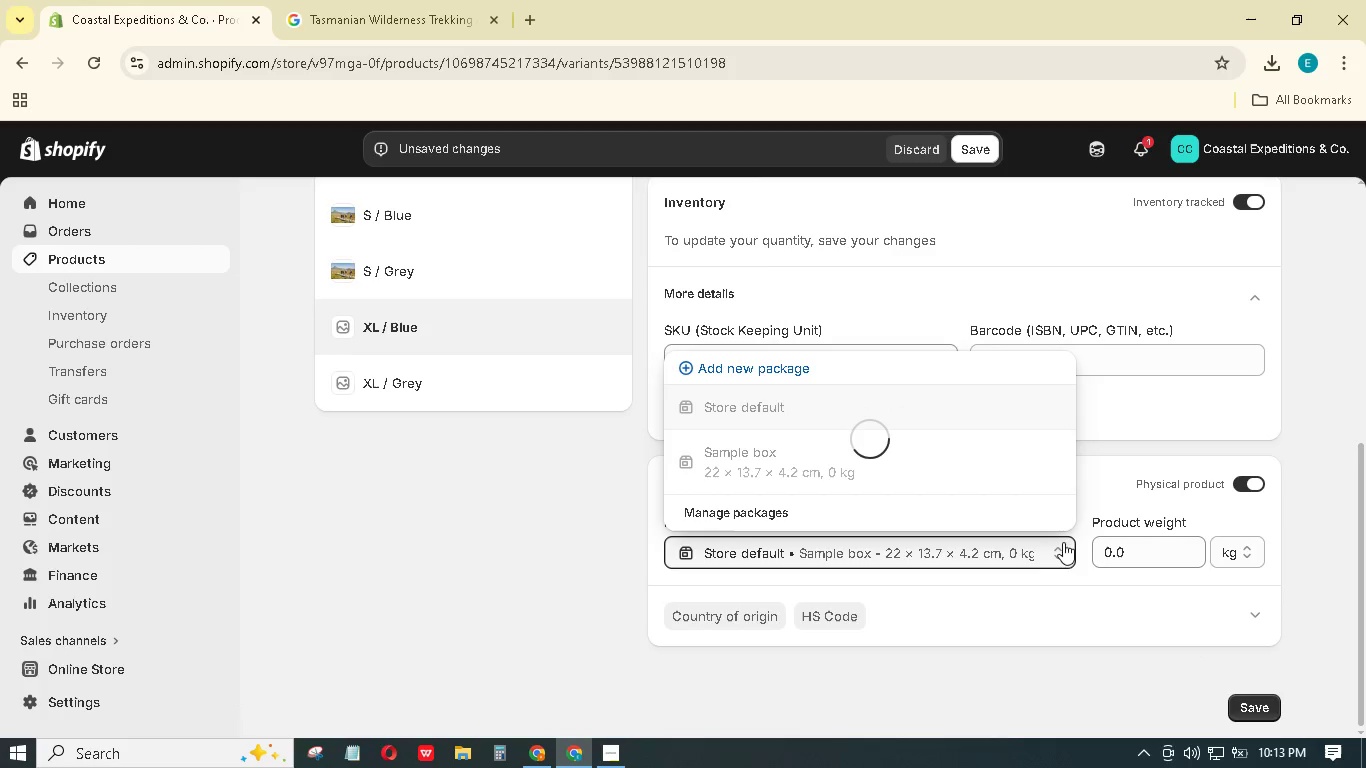 
key(Numpad2)
 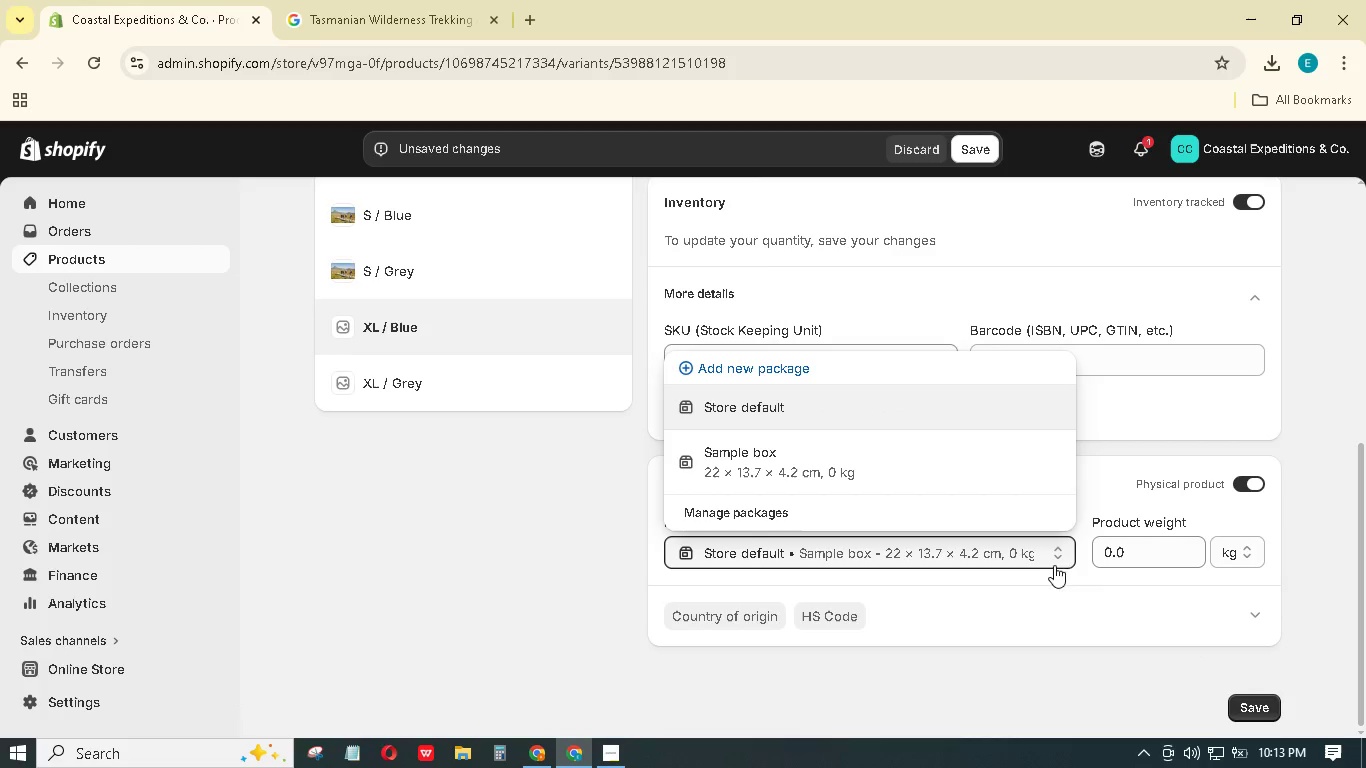 
left_click_drag(start_coordinate=[1145, 552], to_coordinate=[1086, 548])
 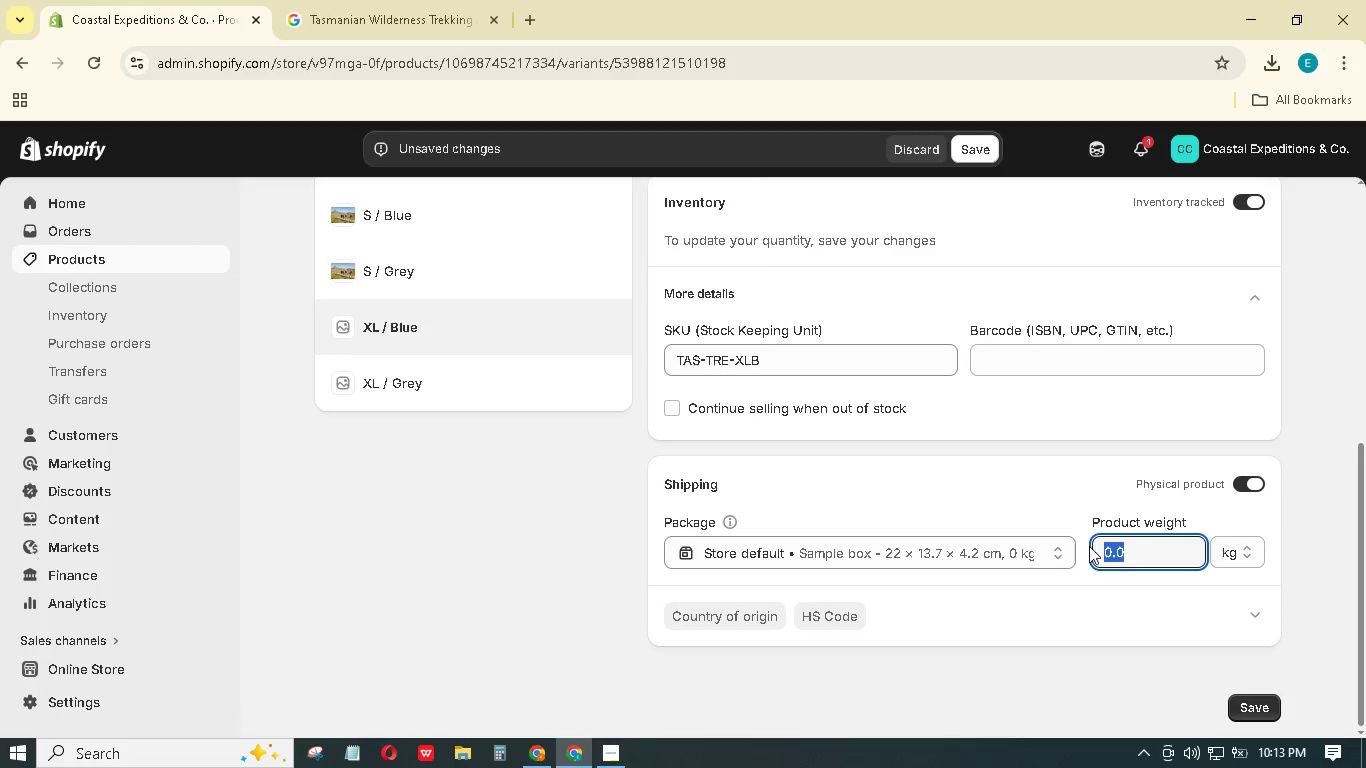 
key(Numpad2)
 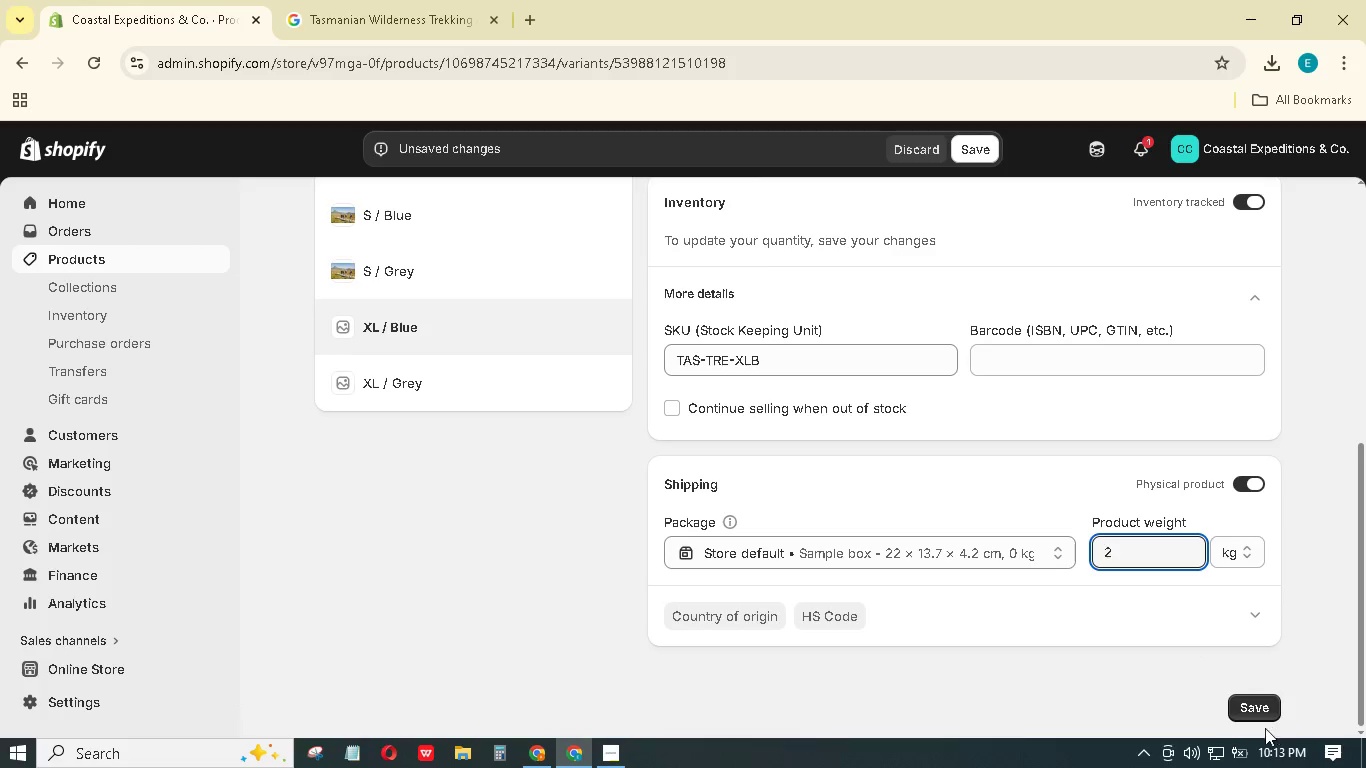 
left_click([1255, 711])
 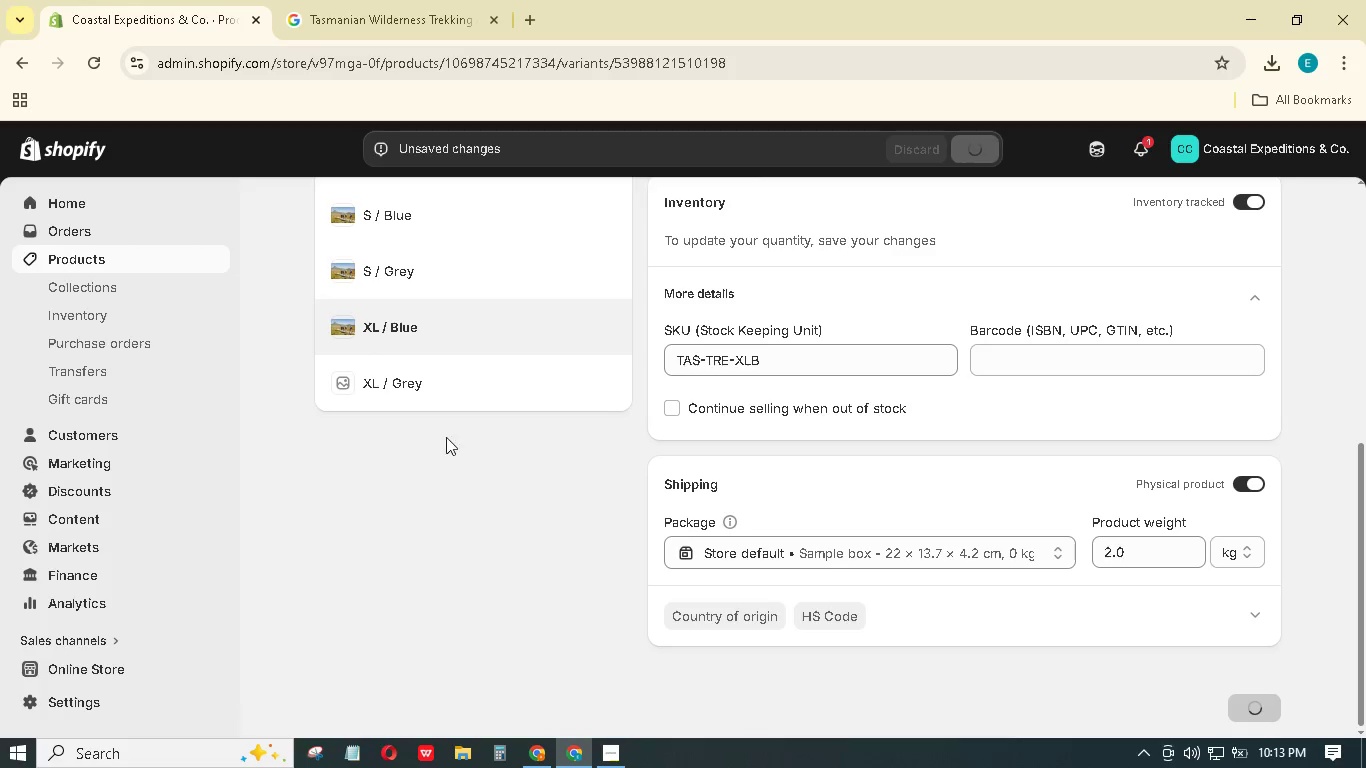 
left_click([432, 396])
 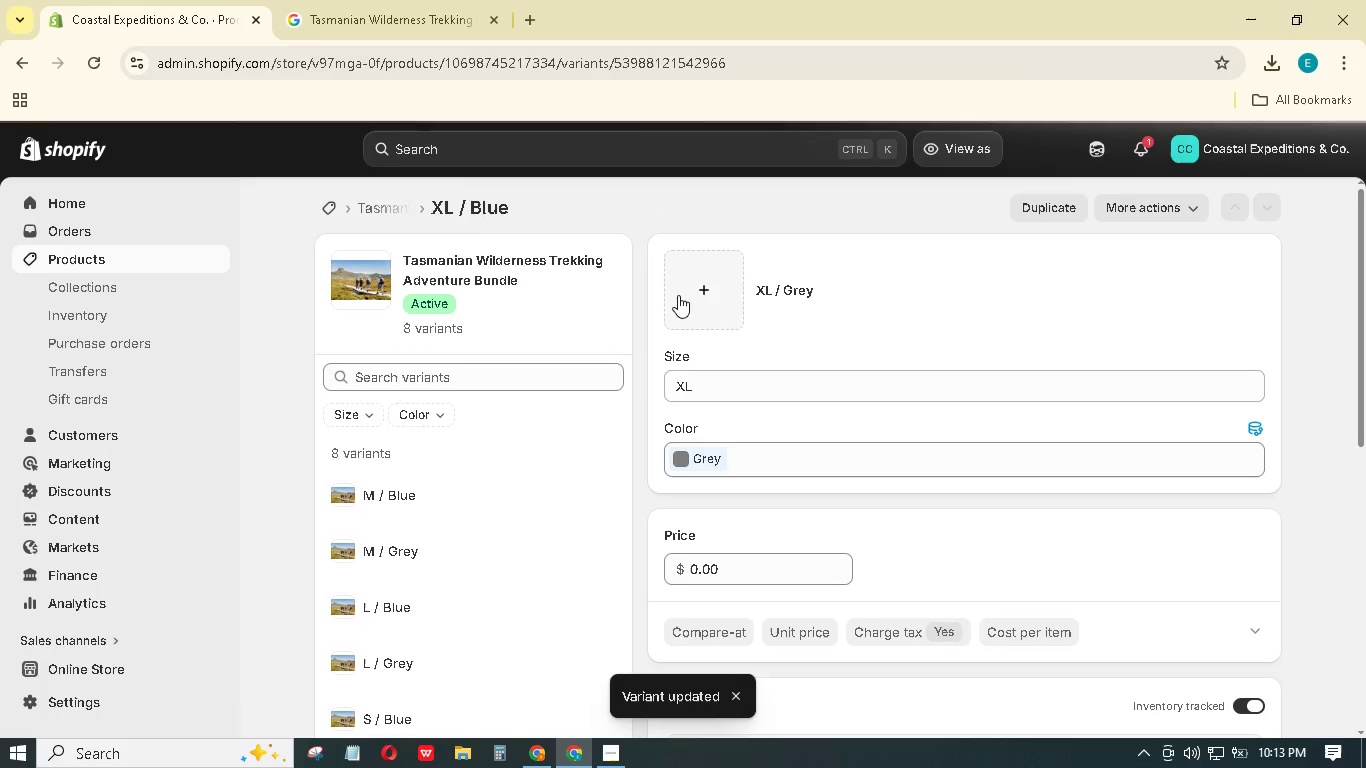 
wait(5.17)
 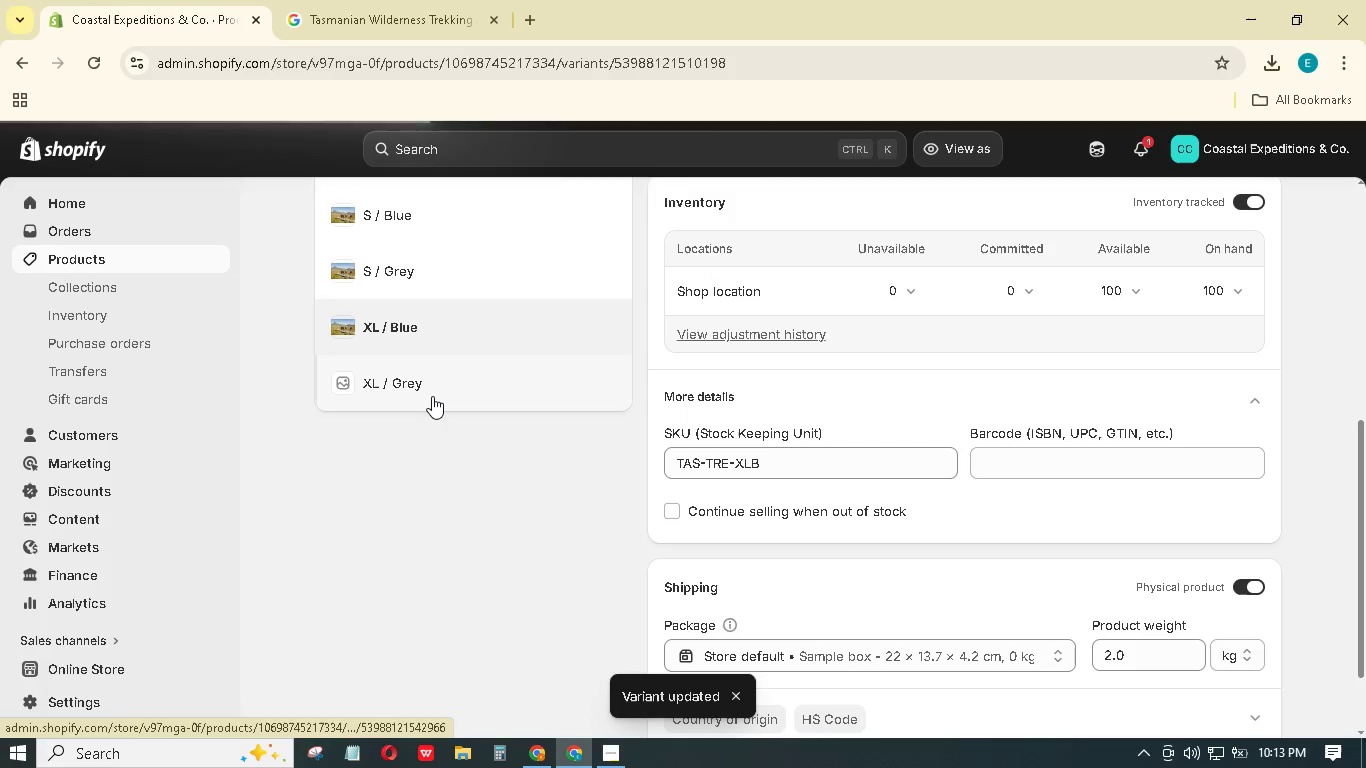 
left_click([304, 525])
 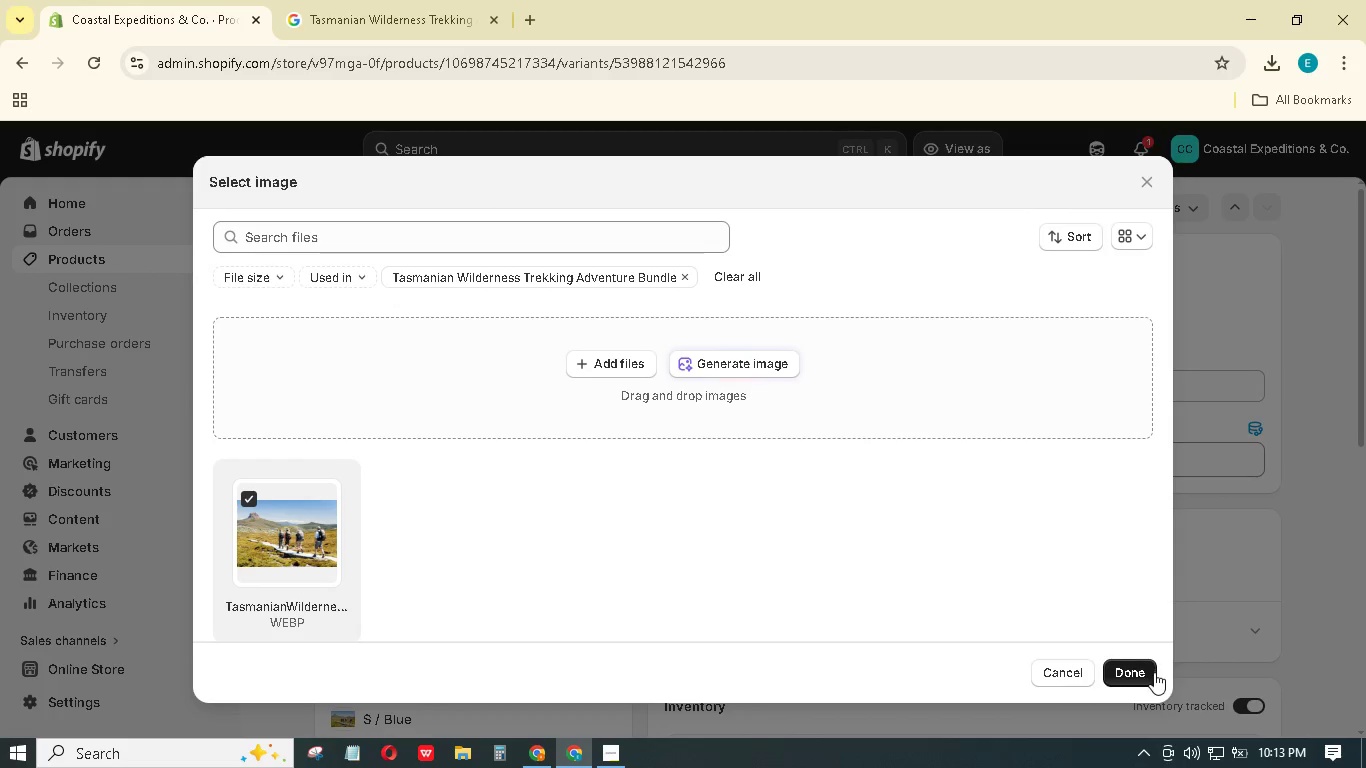 
left_click([1111, 685])
 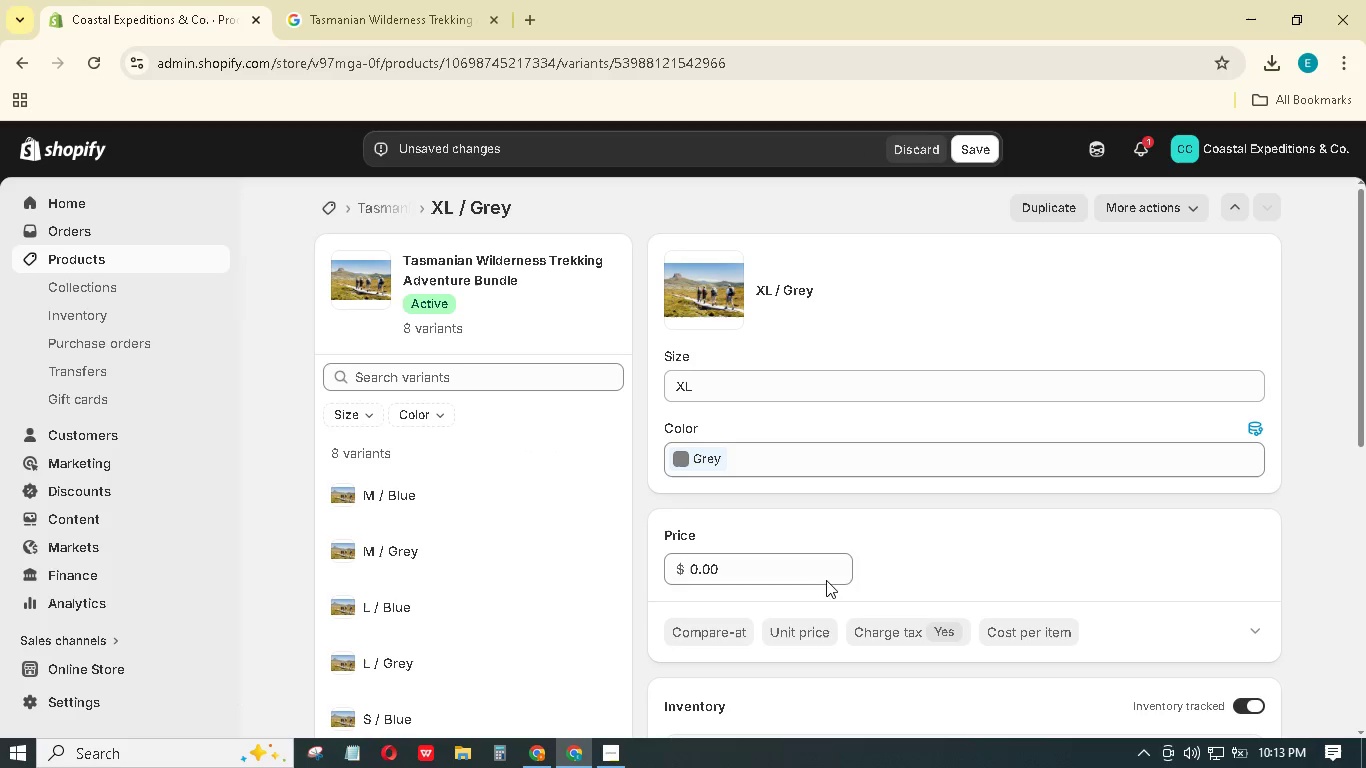 
left_click_drag(start_coordinate=[758, 567], to_coordinate=[647, 562])
 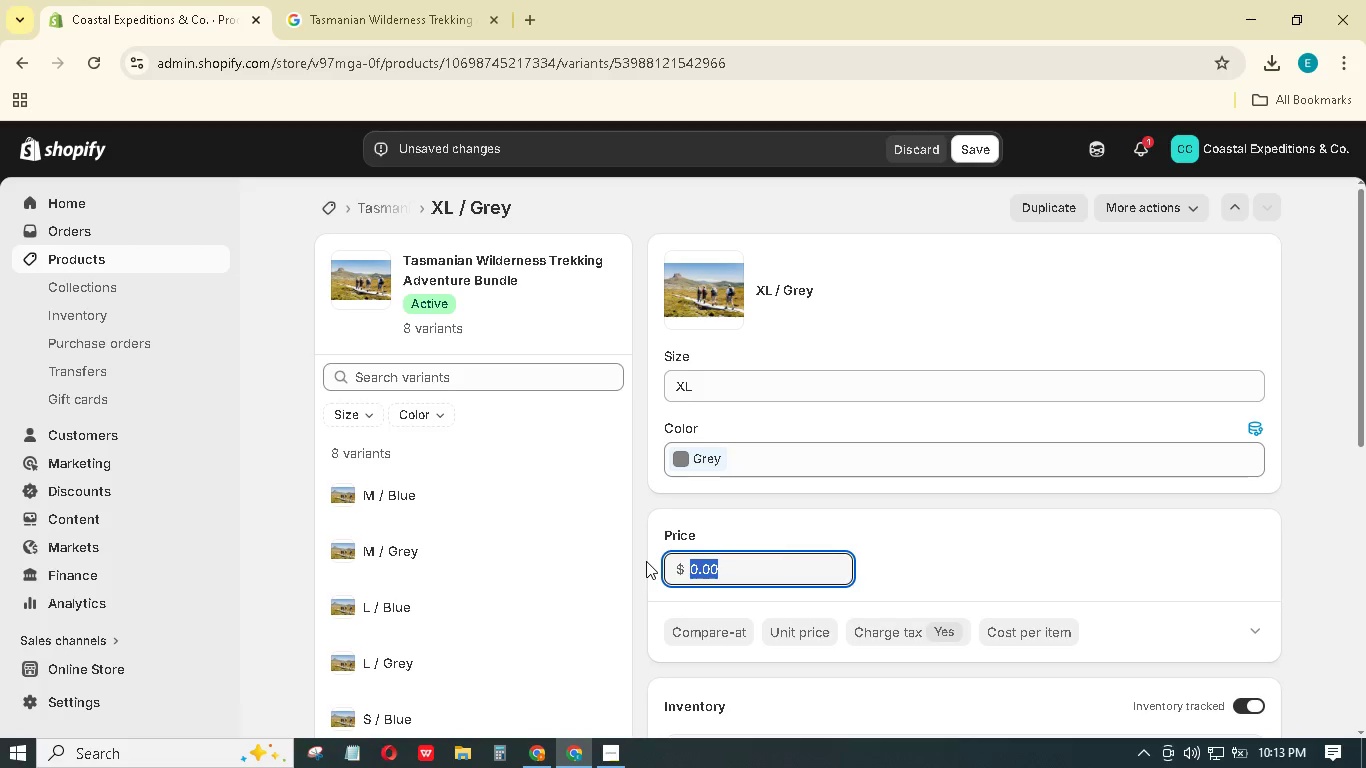 
key(Numpad3)
 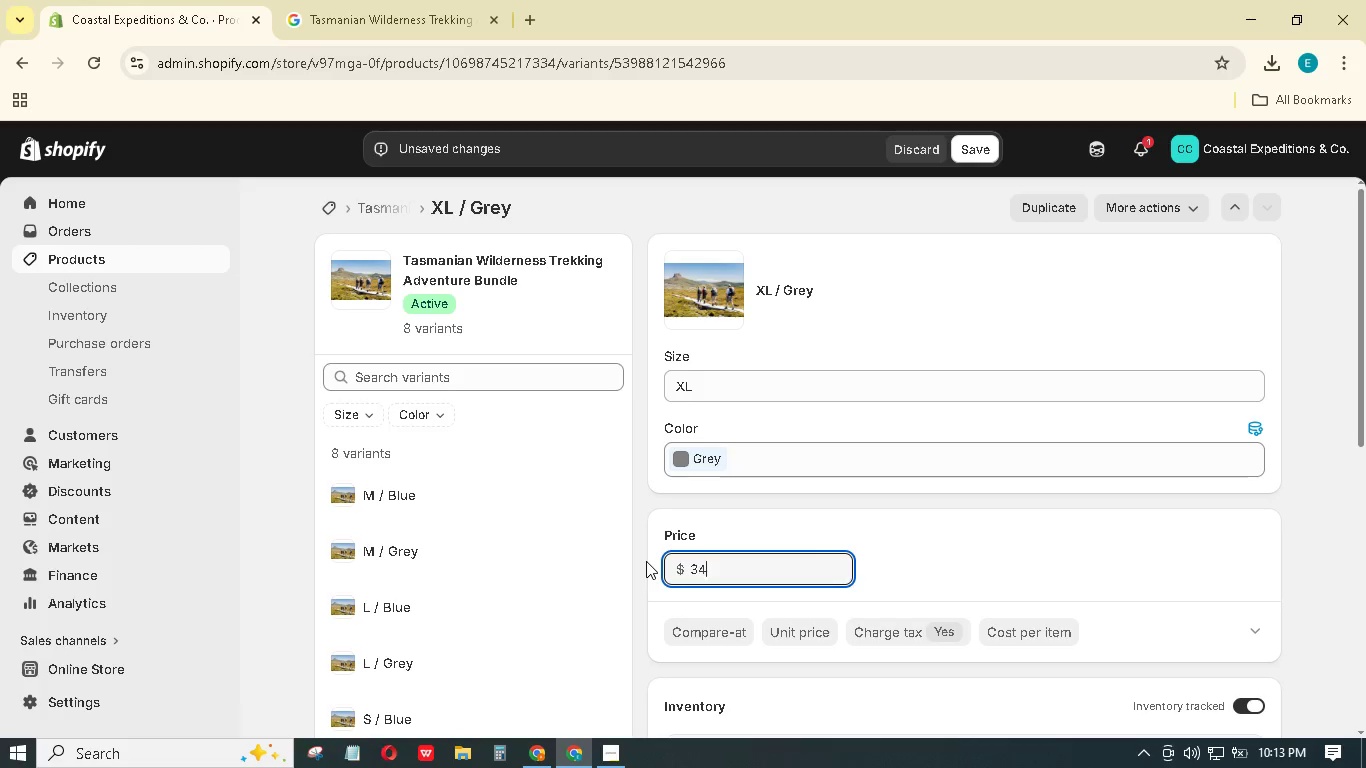 
key(Numpad4)
 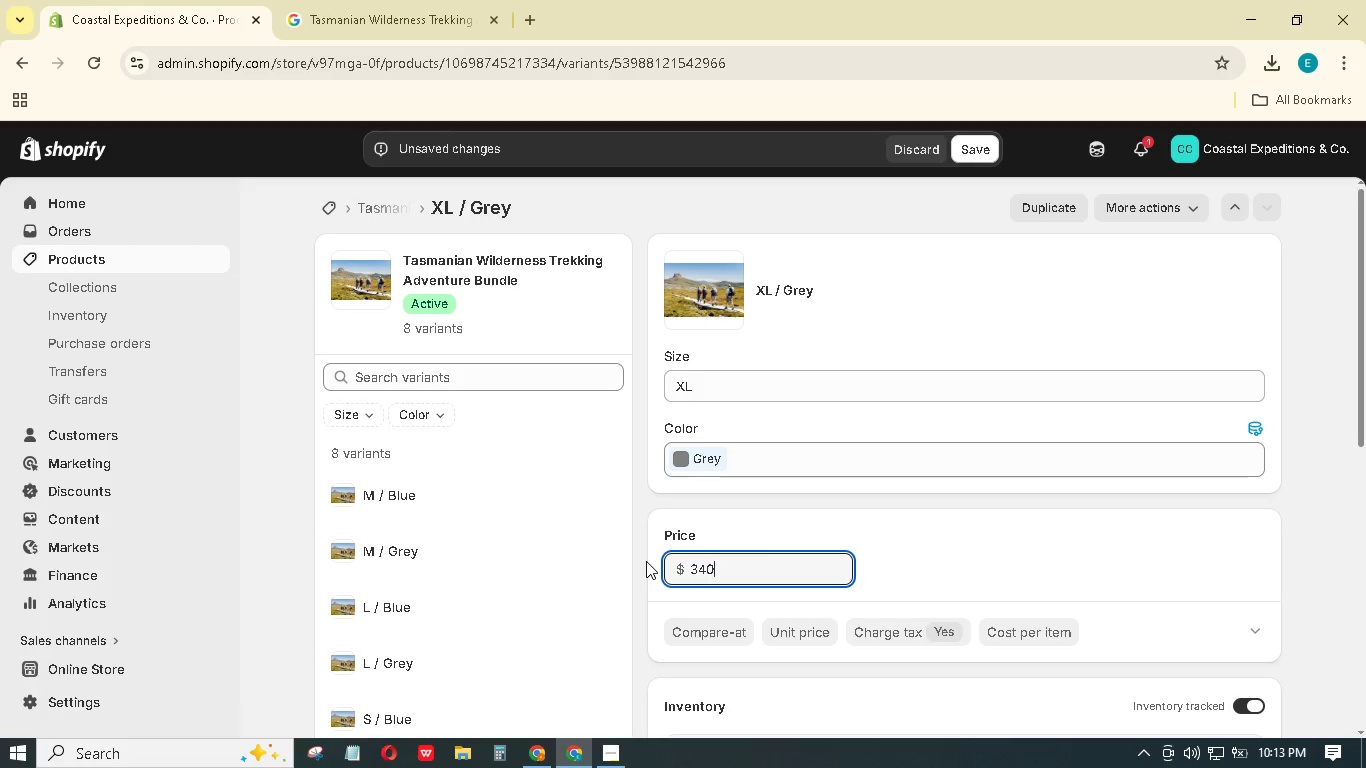 
key(Numpad0)
 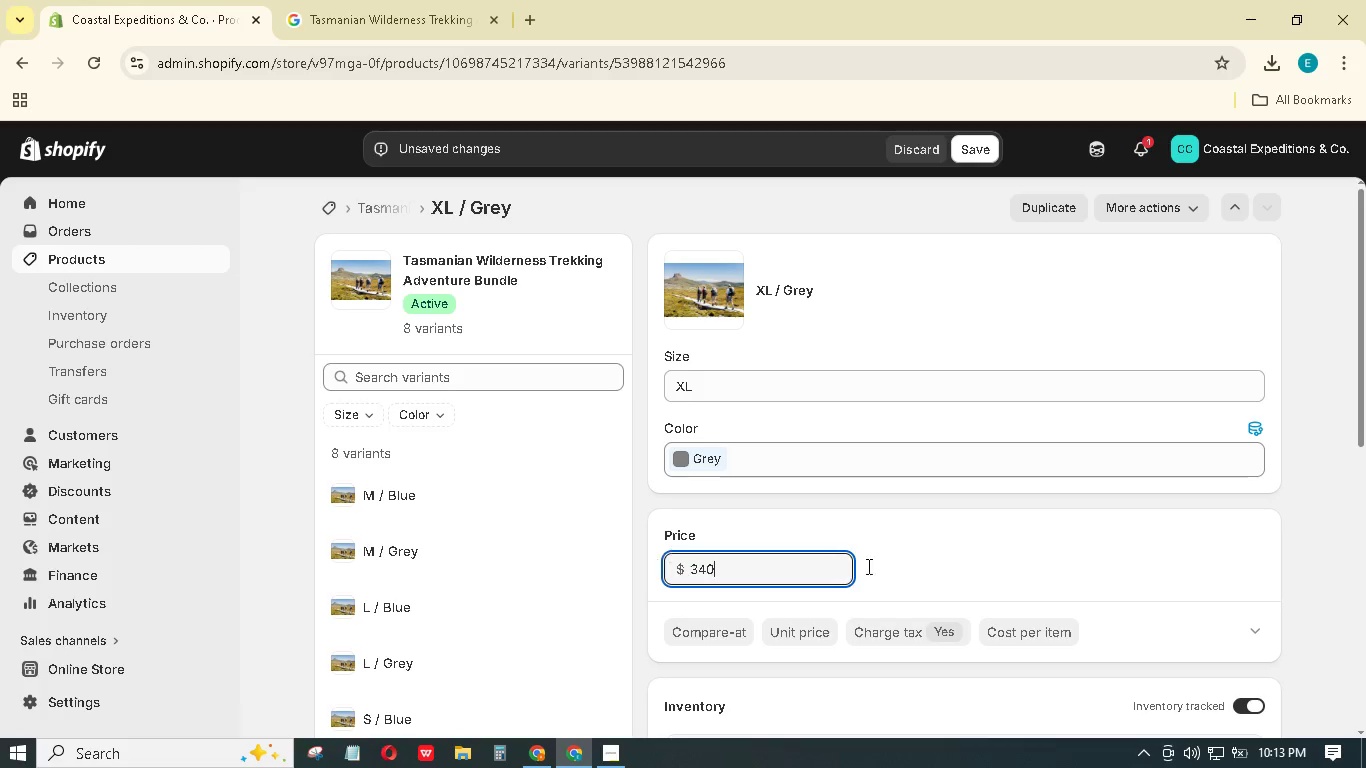 
scroll: coordinate [910, 568], scroll_direction: down, amount: 4.0
 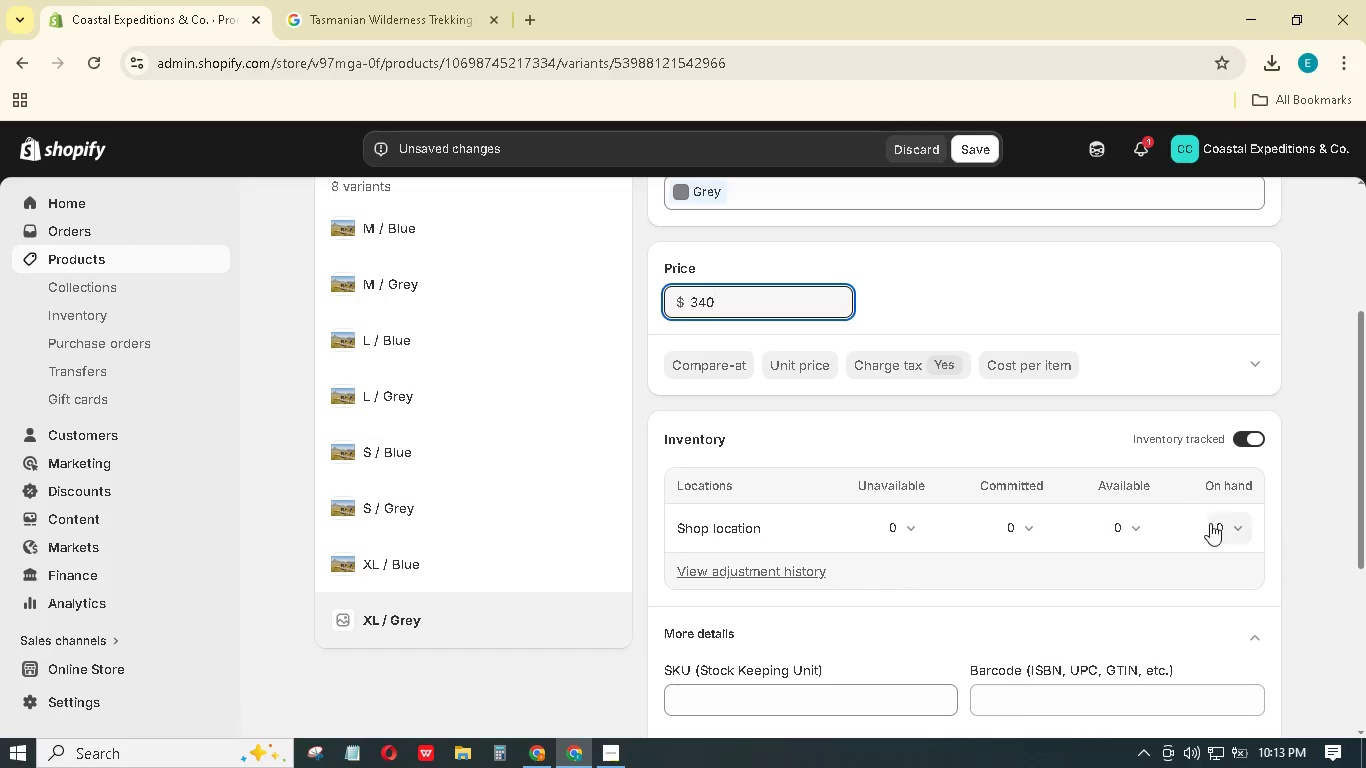 
left_click([1221, 530])
 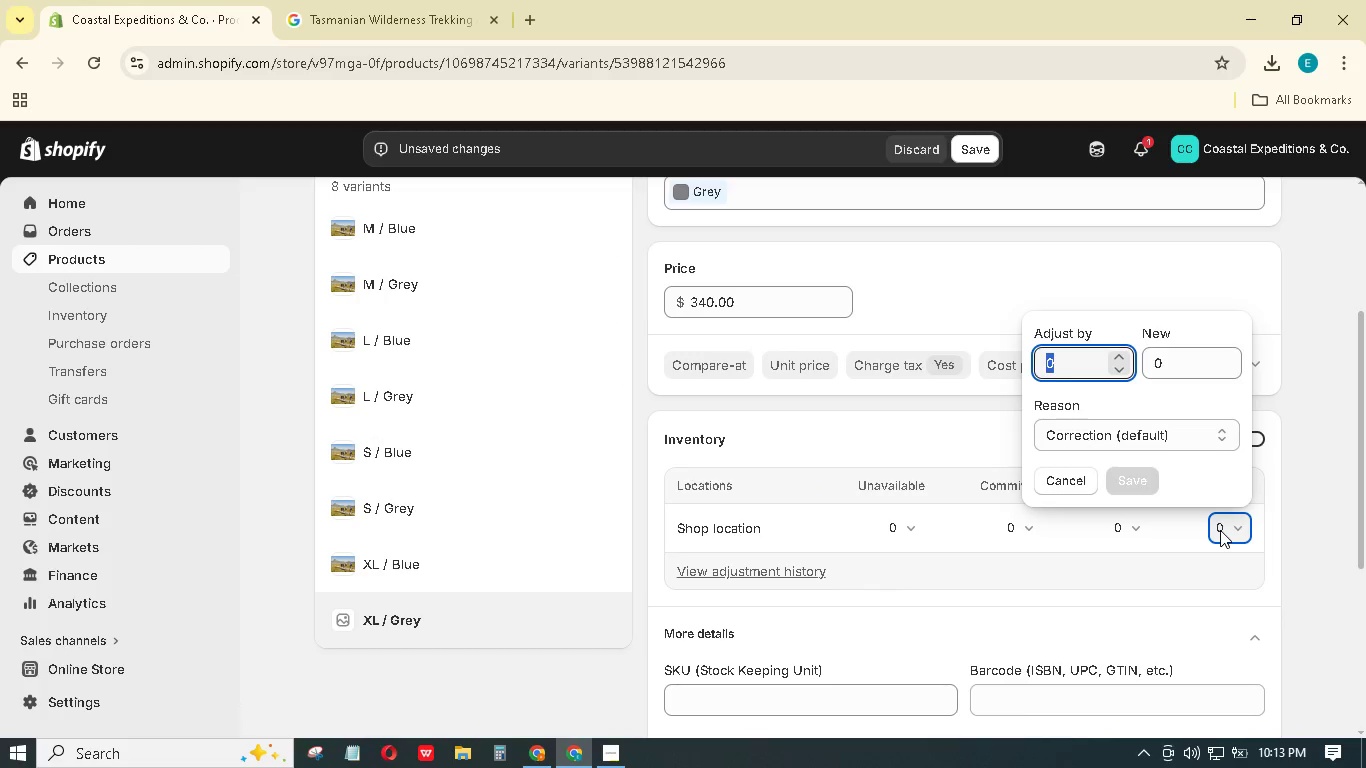 
key(Numpad1)
 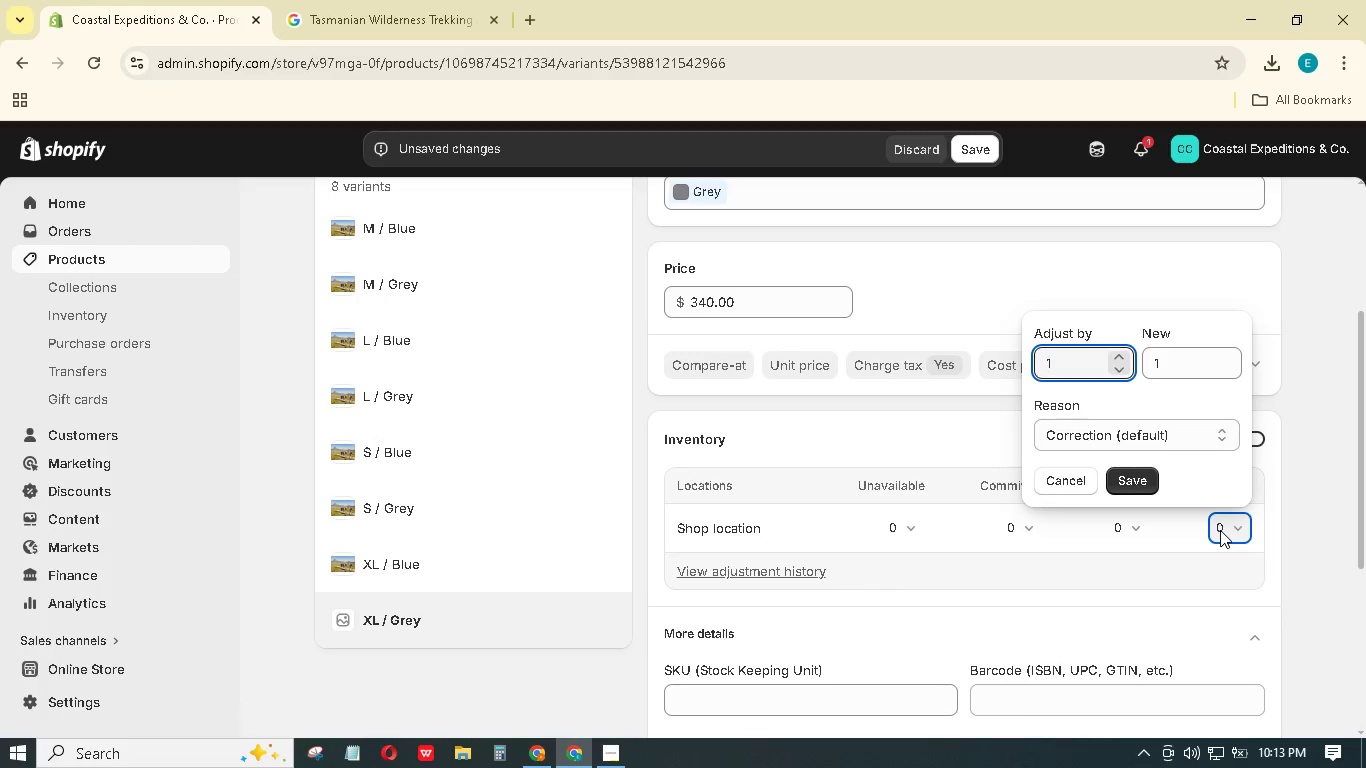 
key(Numpad0)
 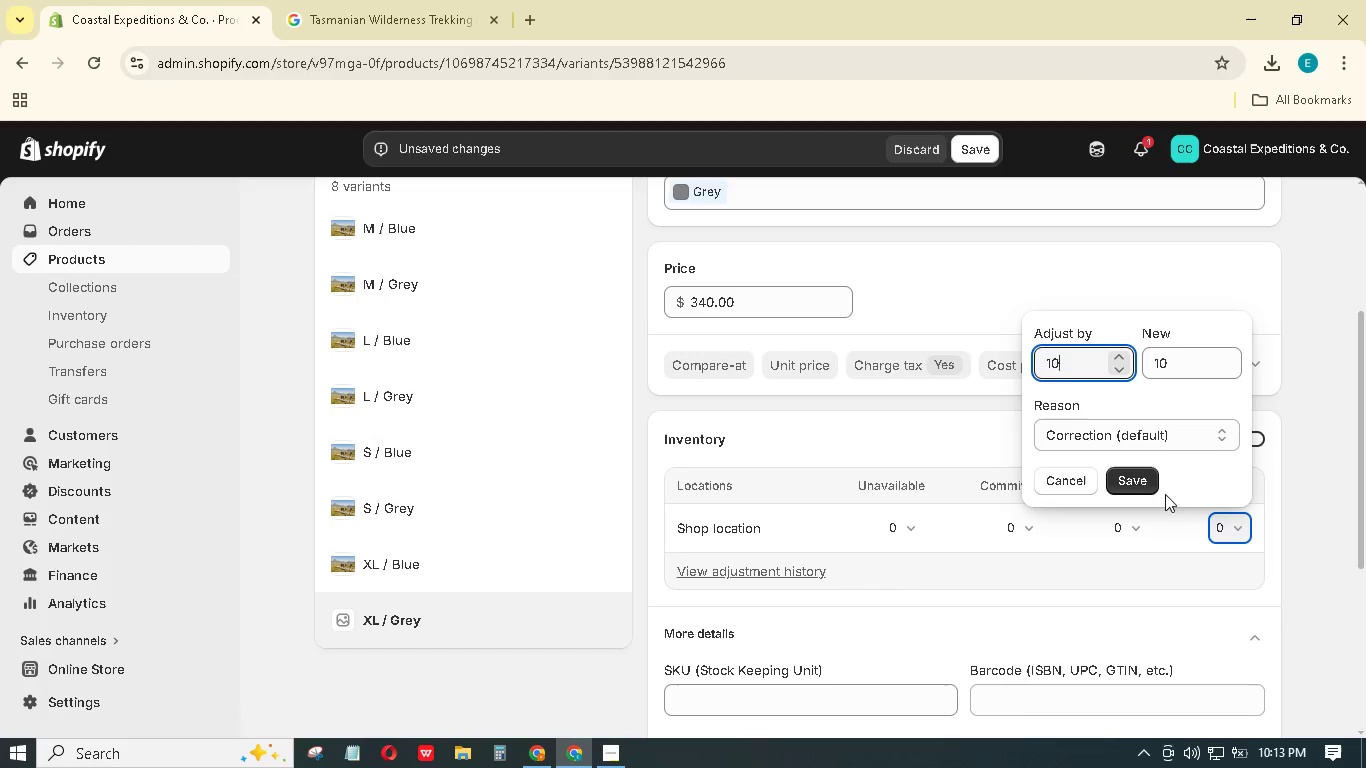 
key(Numpad0)
 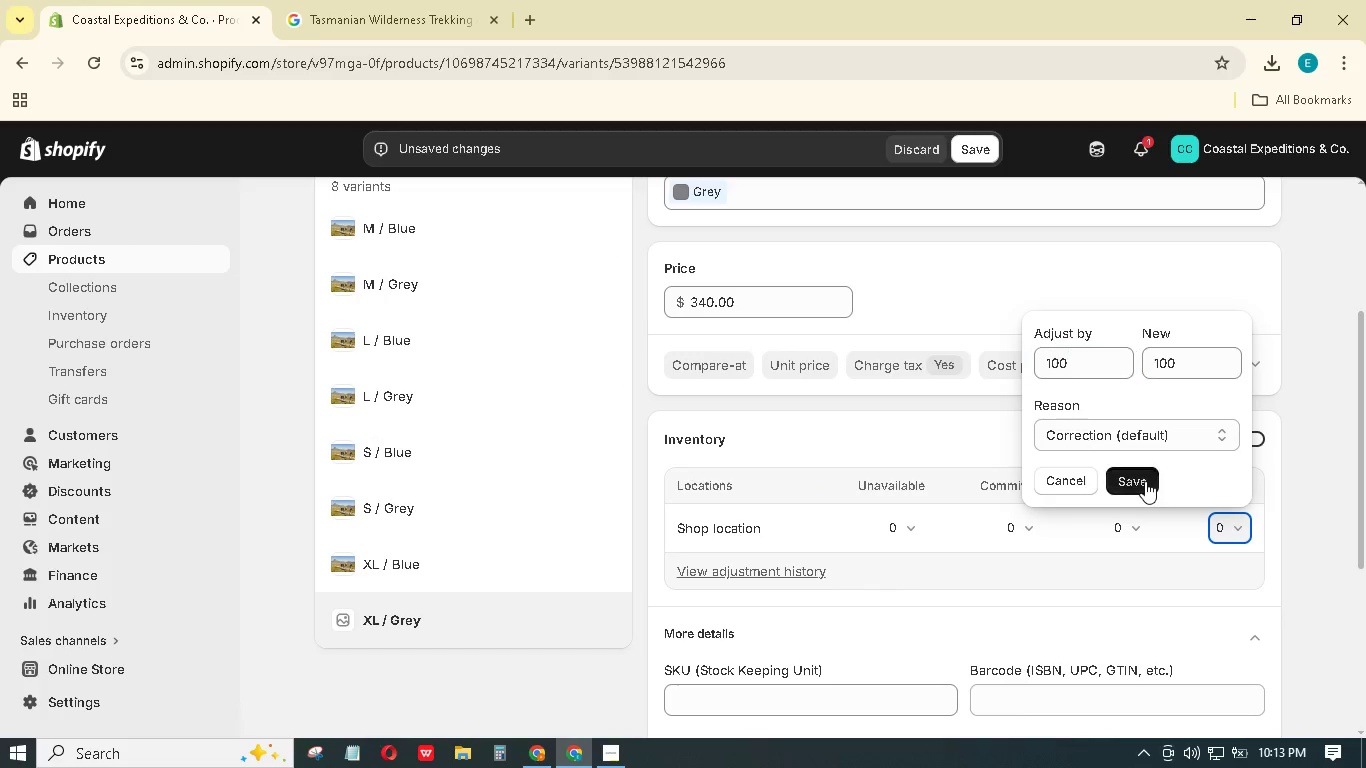 
left_click([1145, 481])
 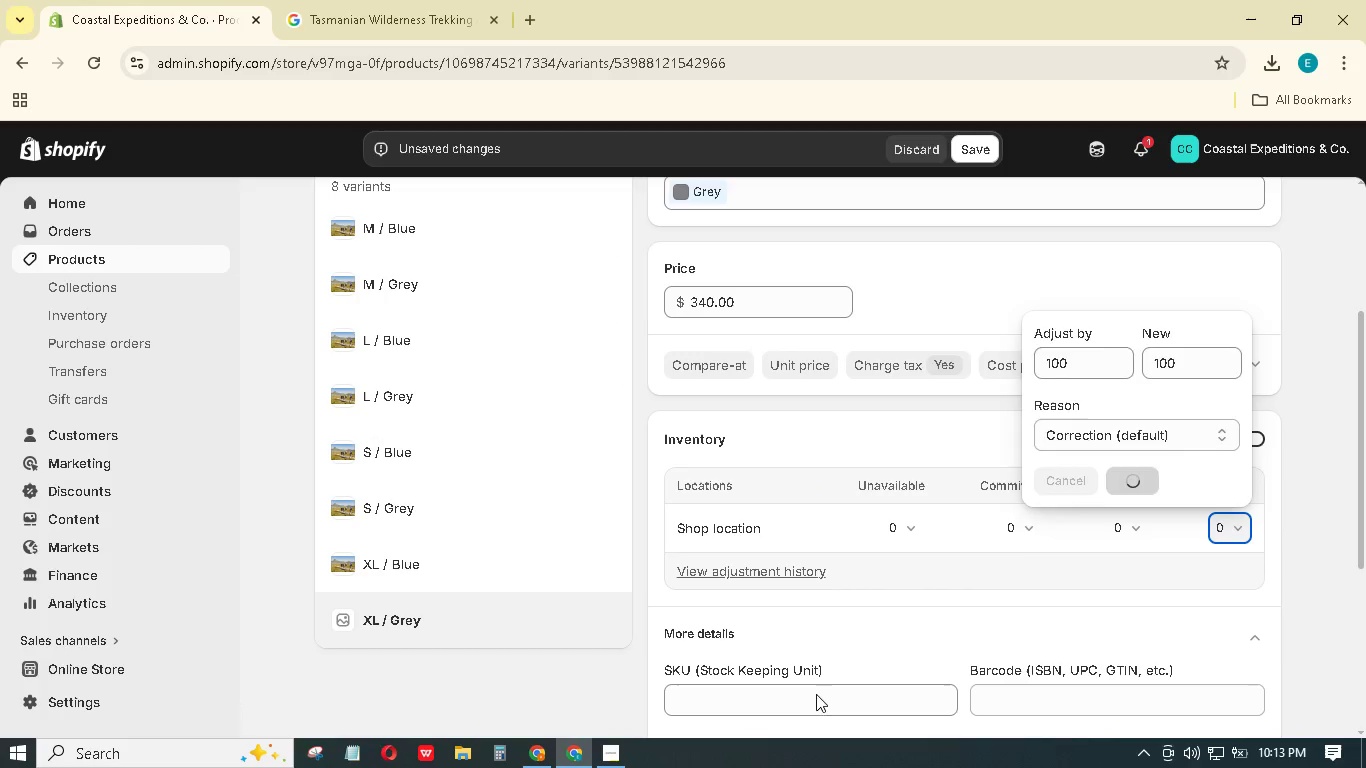 
left_click([808, 705])
 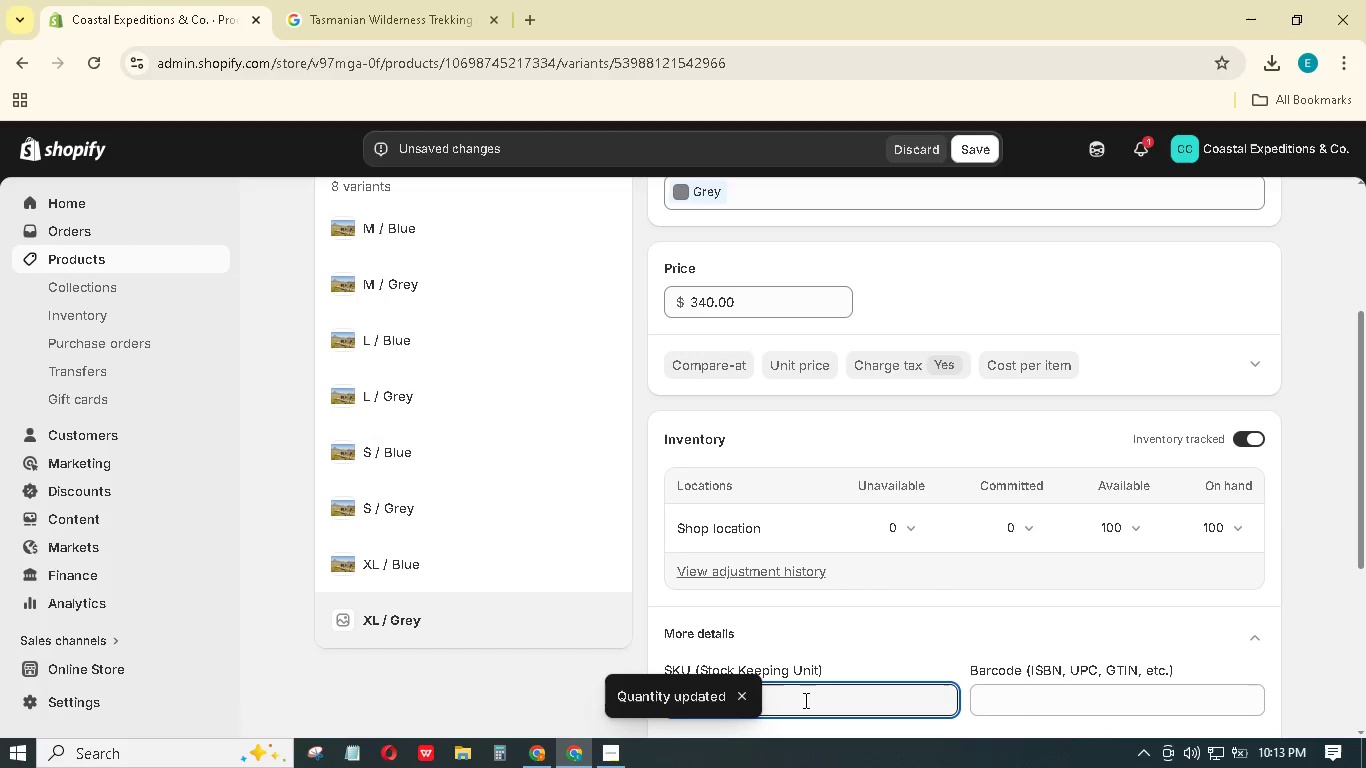 
type(TAS-TRE-XLG)
 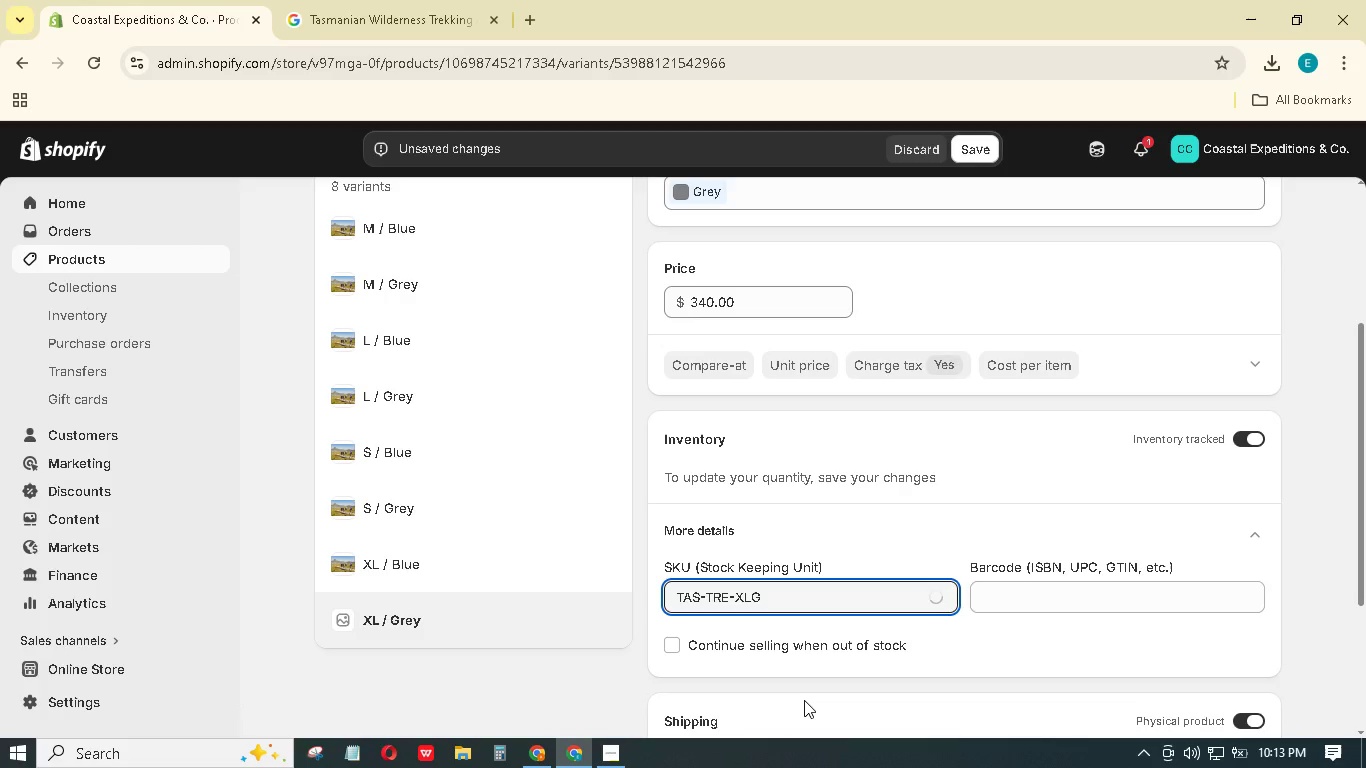 
scroll: coordinate [843, 553], scroll_direction: down, amount: 3.0
 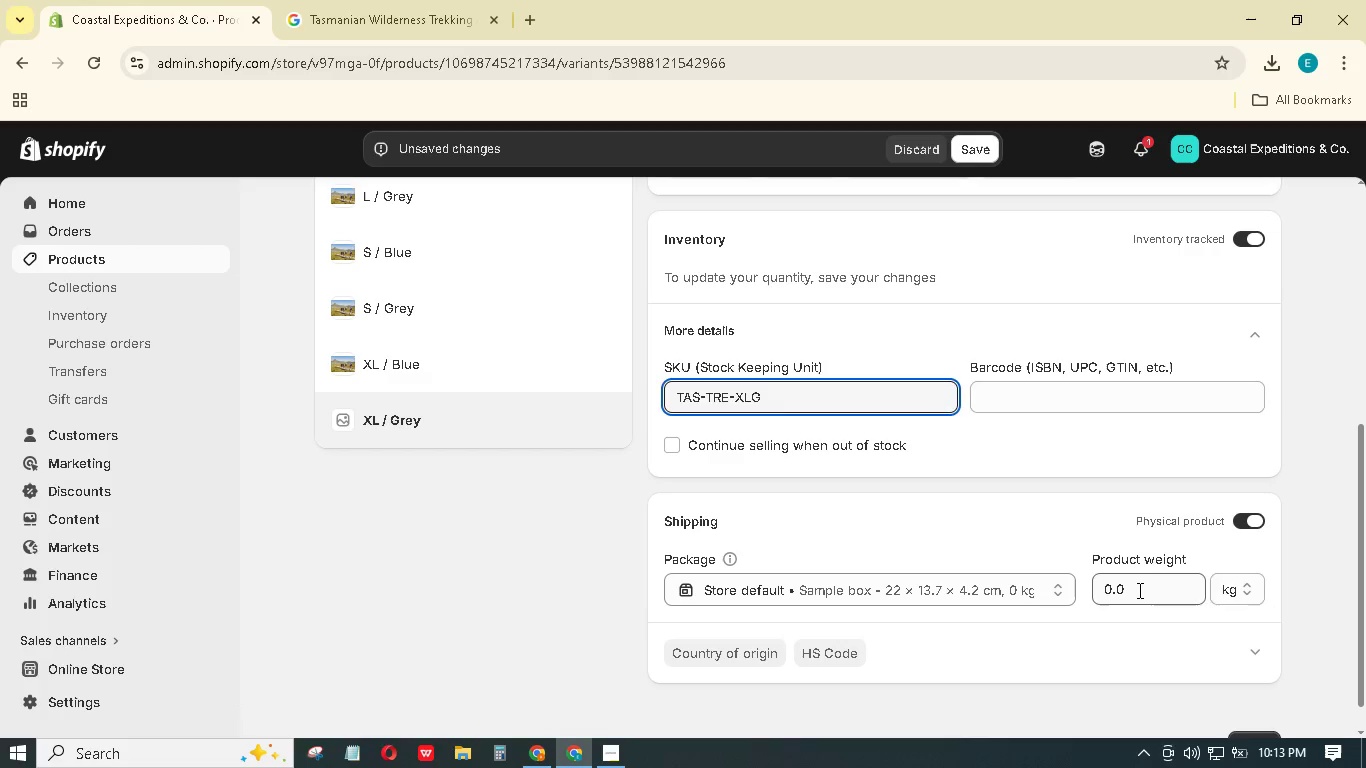 
left_click_drag(start_coordinate=[1137, 582], to_coordinate=[1083, 585])
 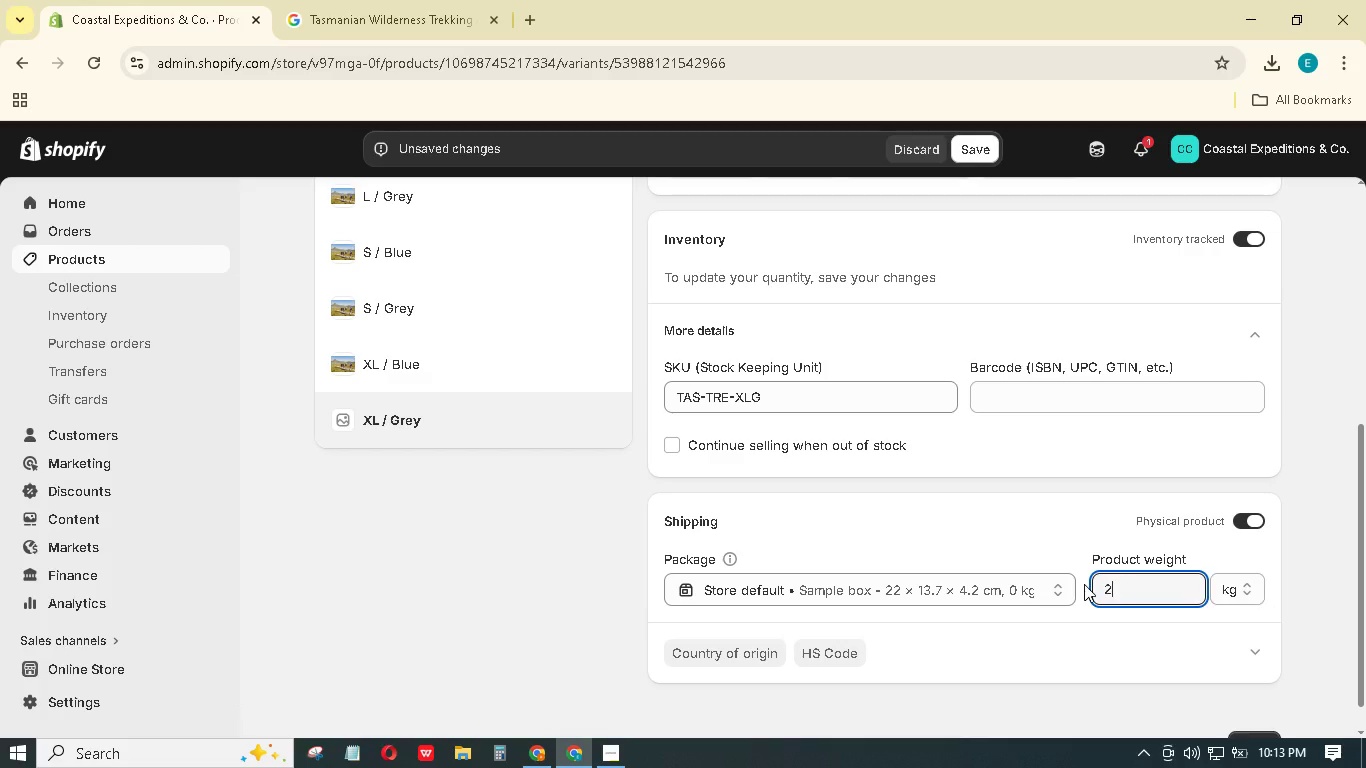 
key(Numpad2)
 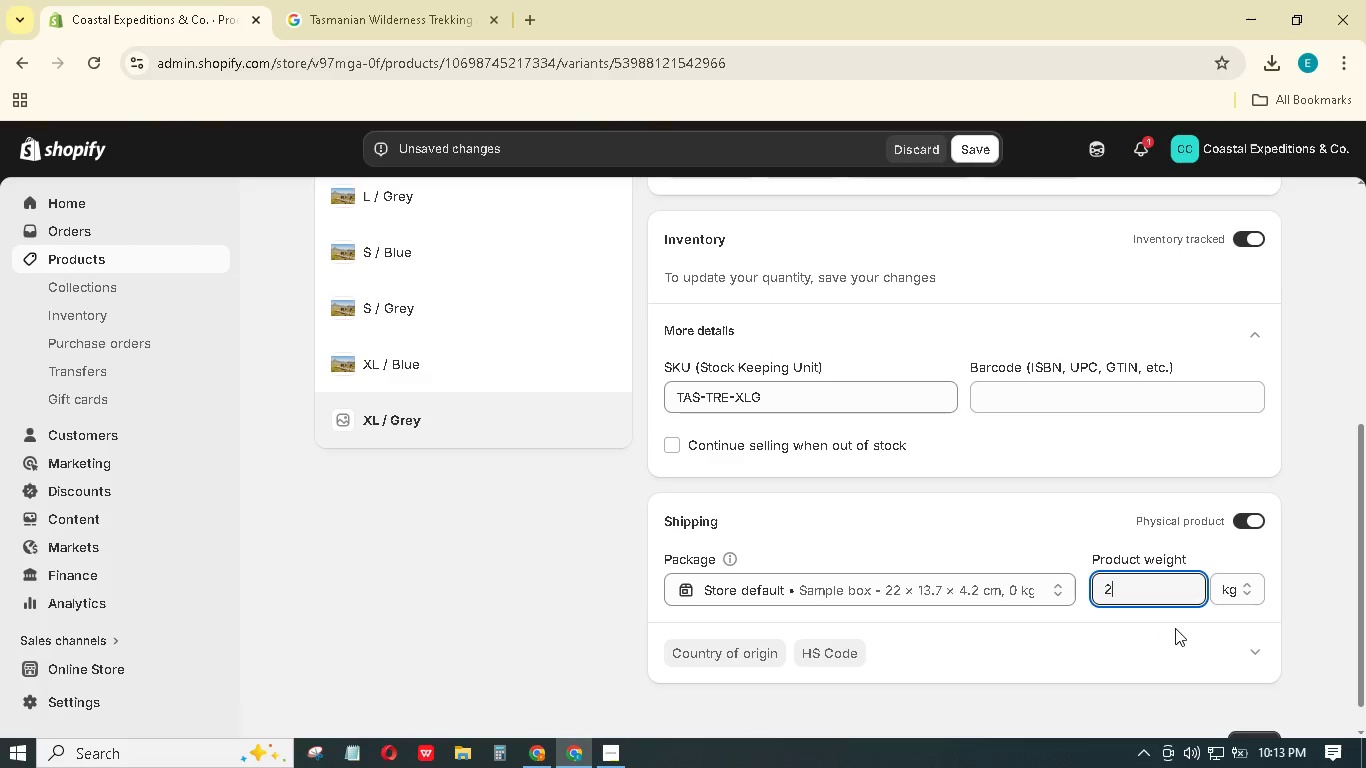 
scroll: coordinate [1184, 647], scroll_direction: down, amount: 2.0
 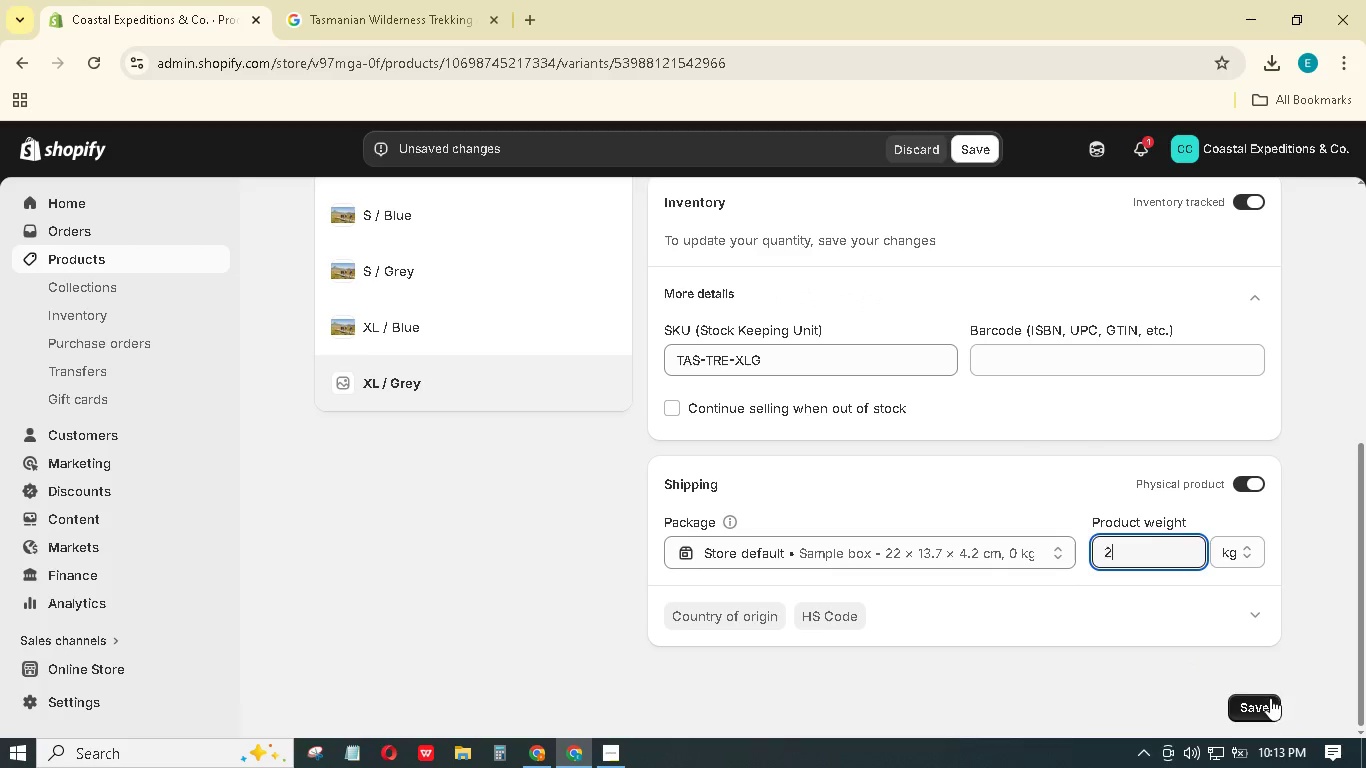 
left_click([1267, 701])
 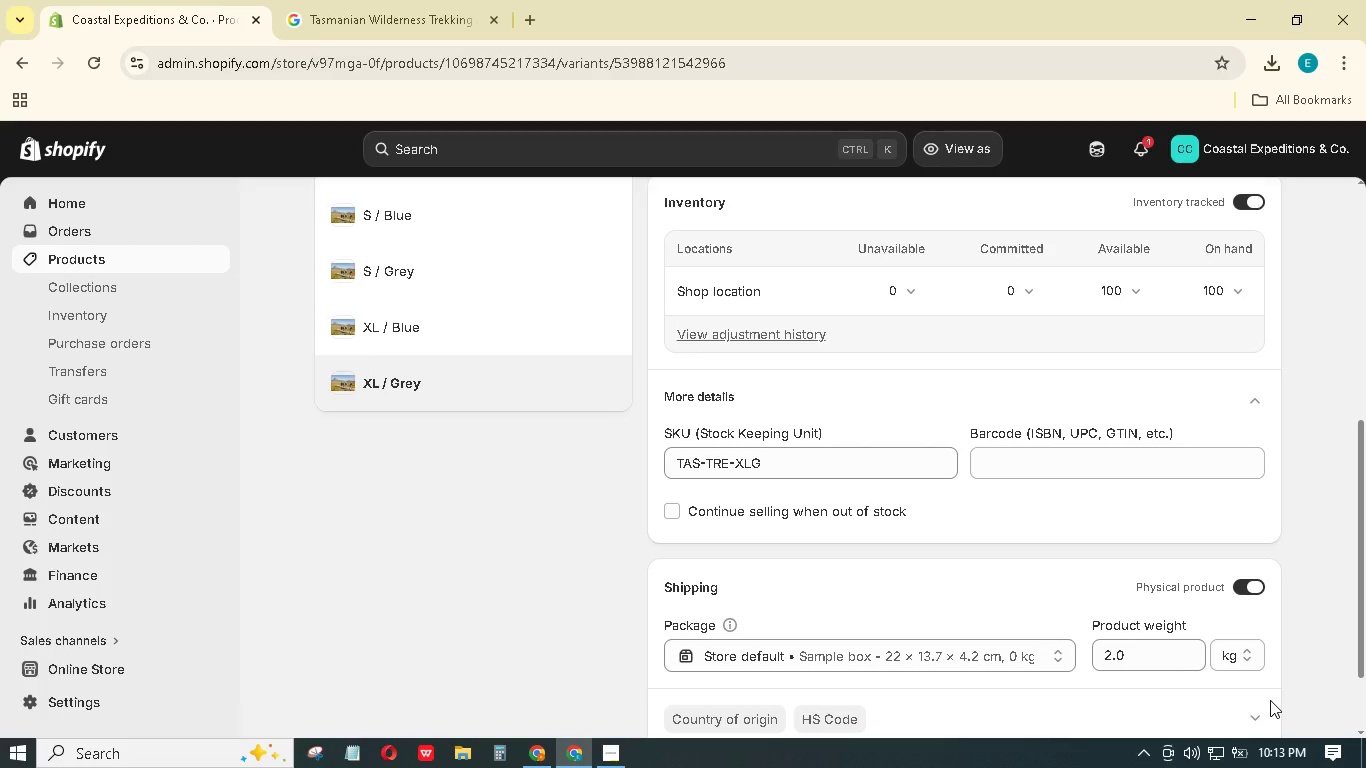 
wait(15.84)
 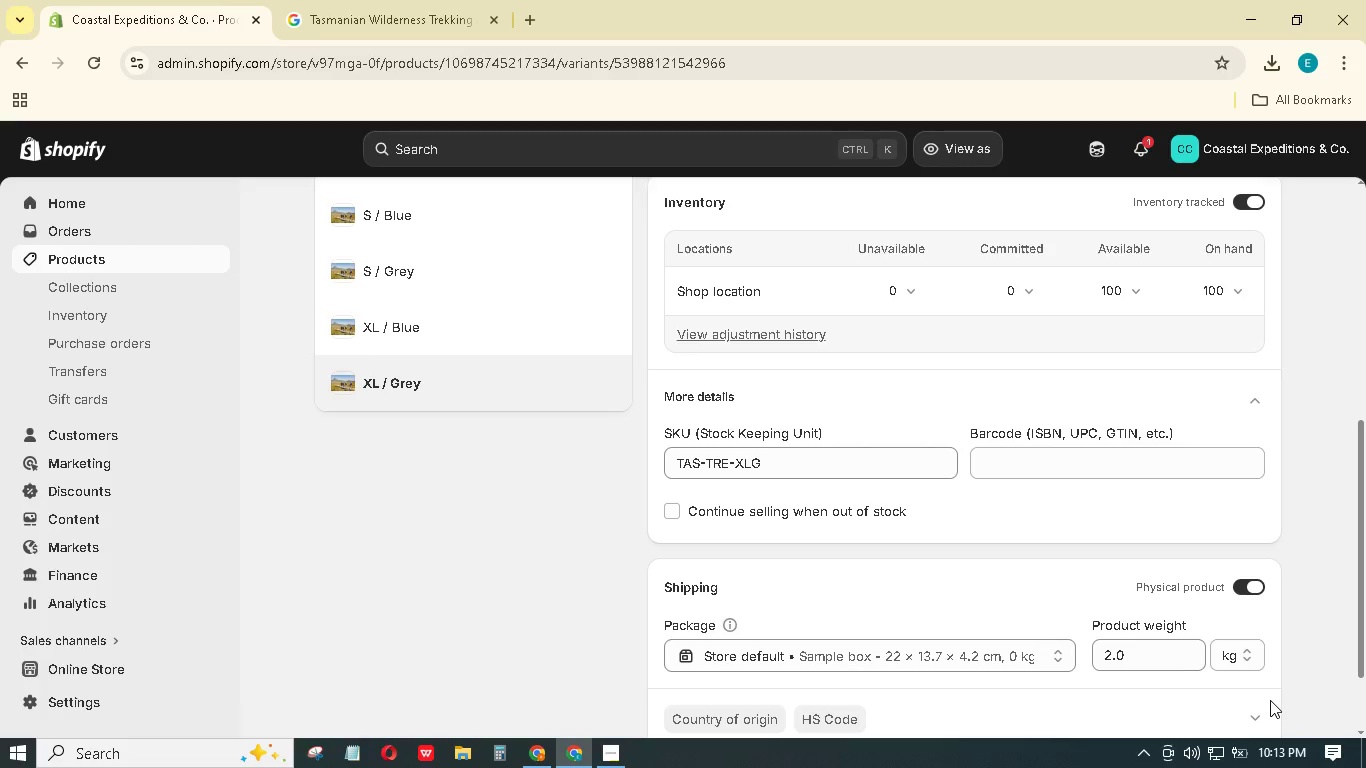 
scroll: coordinate [870, 482], scroll_direction: up, amount: 8.0
 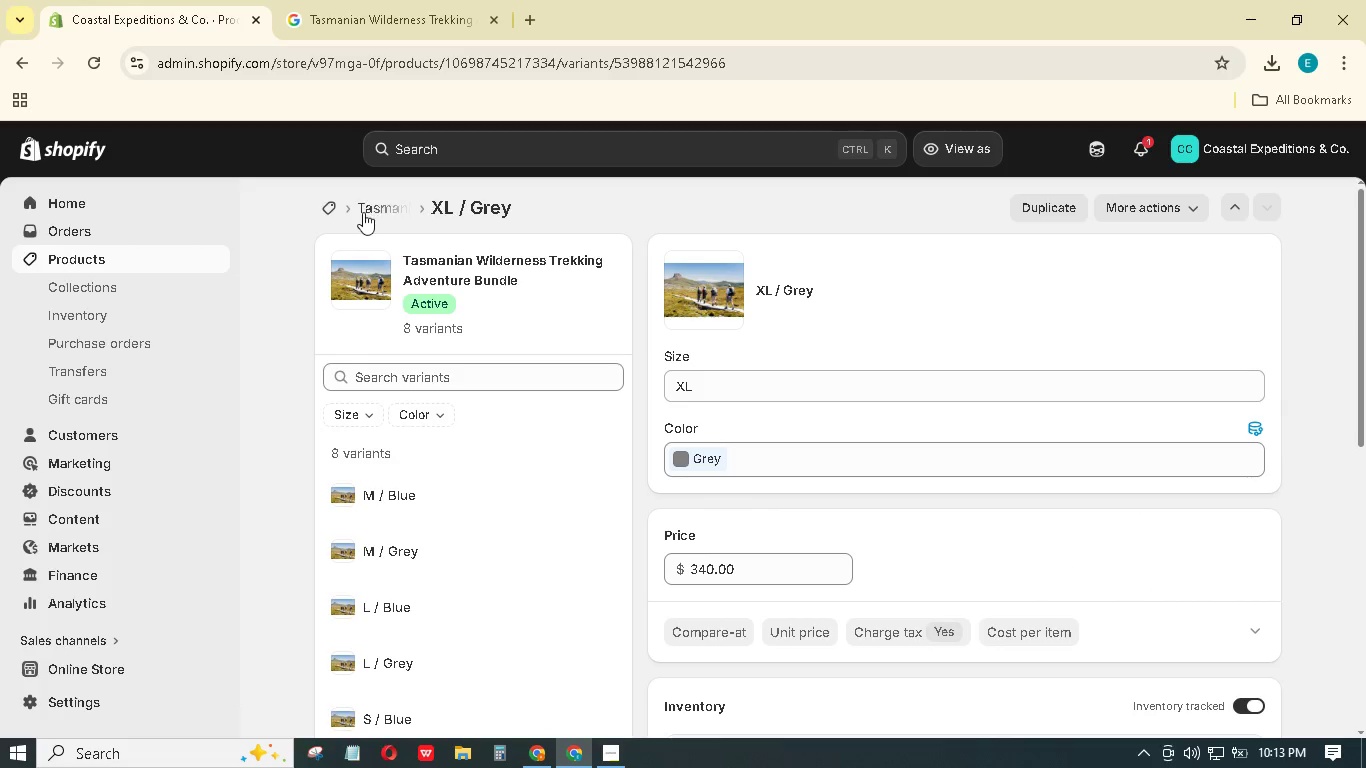 
left_click([366, 212])
 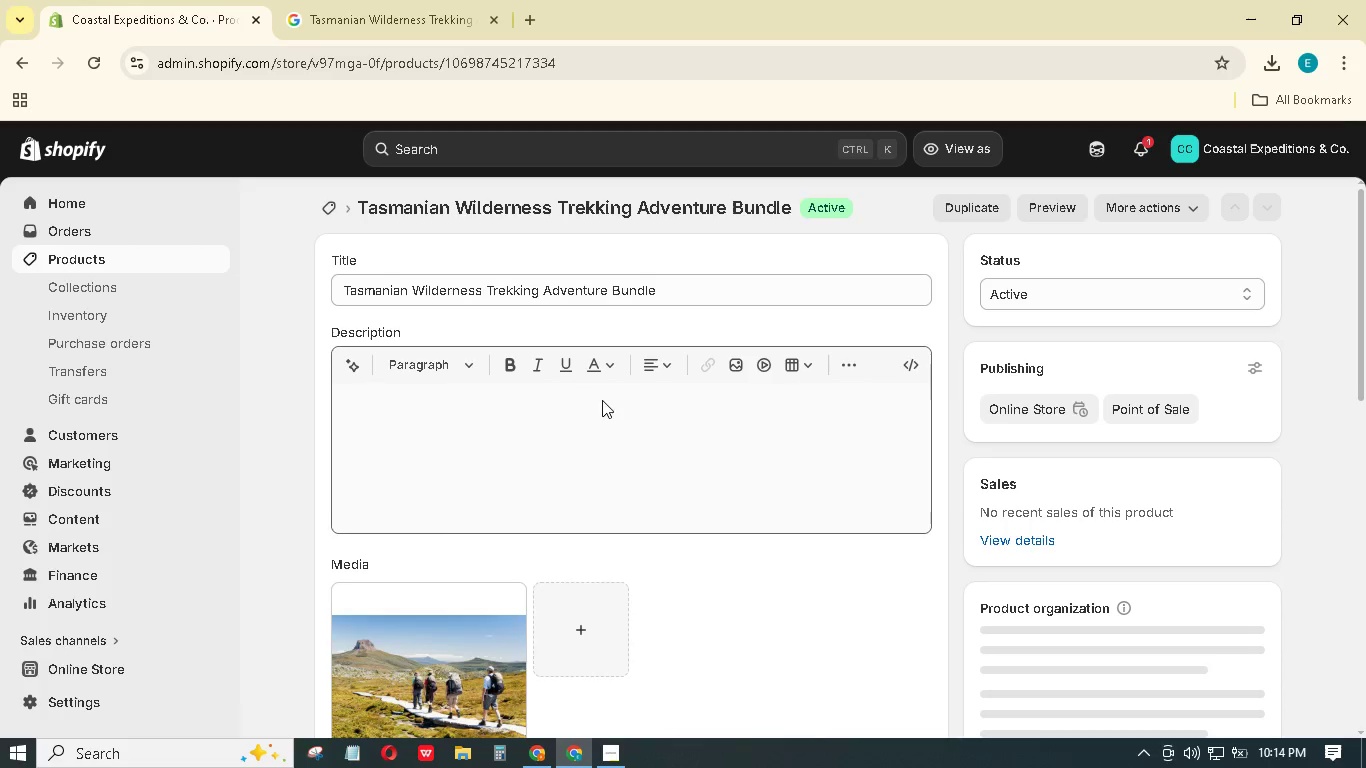 
scroll: coordinate [602, 401], scroll_direction: down, amount: 4.0
 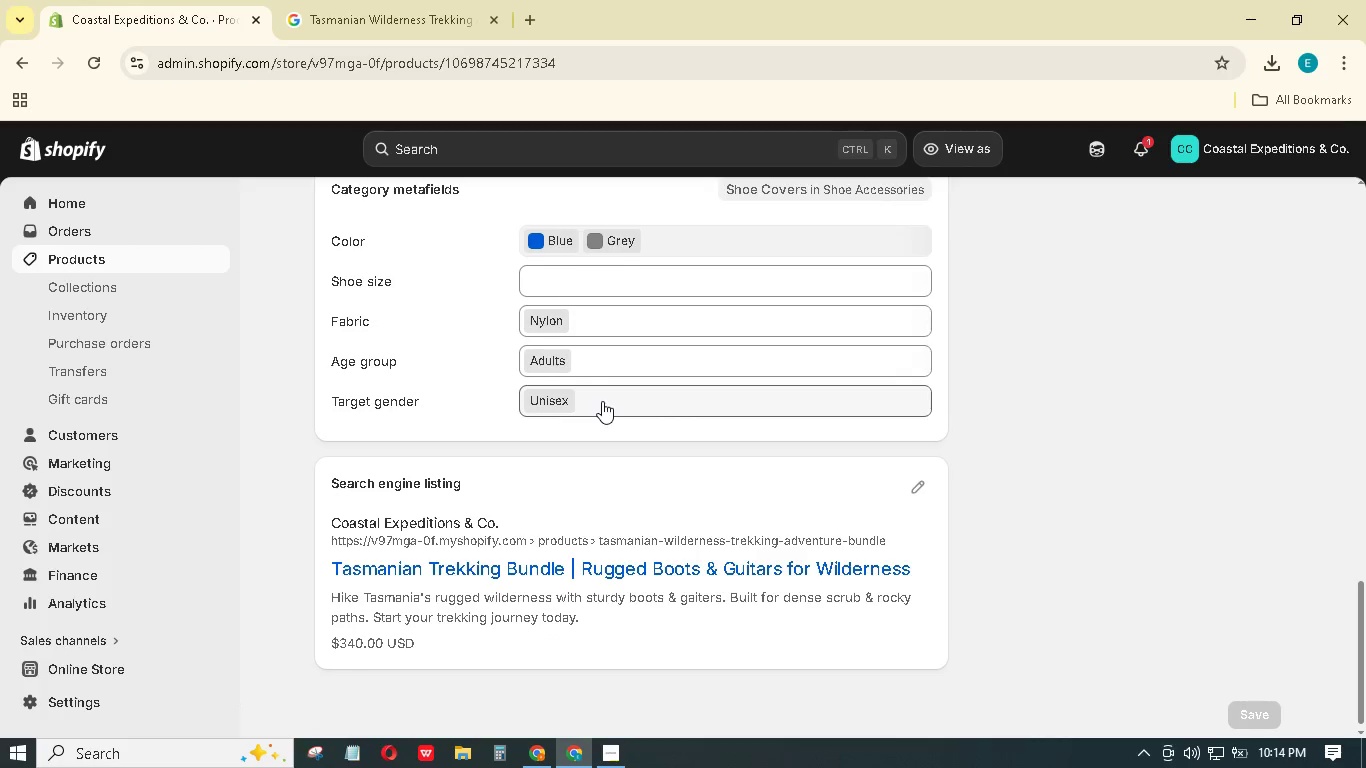 
scroll: coordinate [388, 212], scroll_direction: up, amount: 28.0
 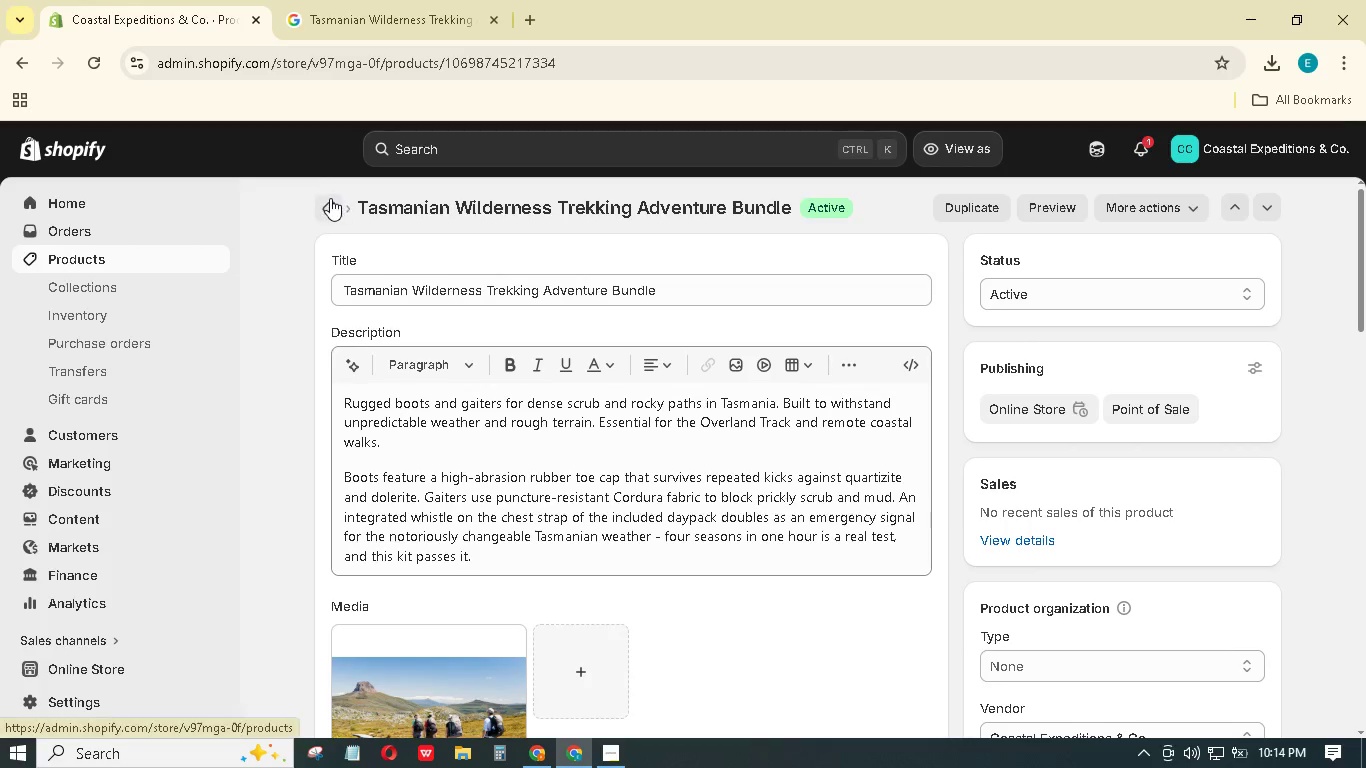 
left_click([330, 198])
 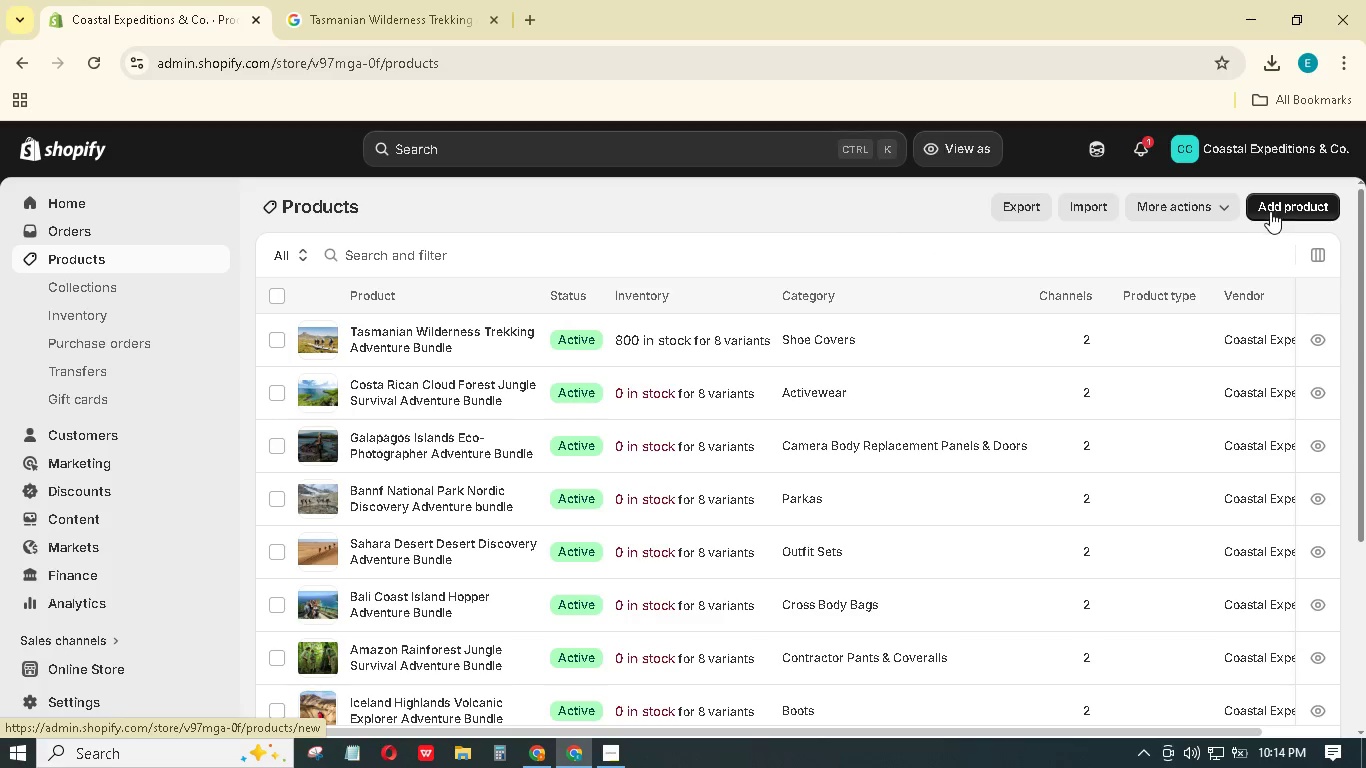 
wait(18.7)
 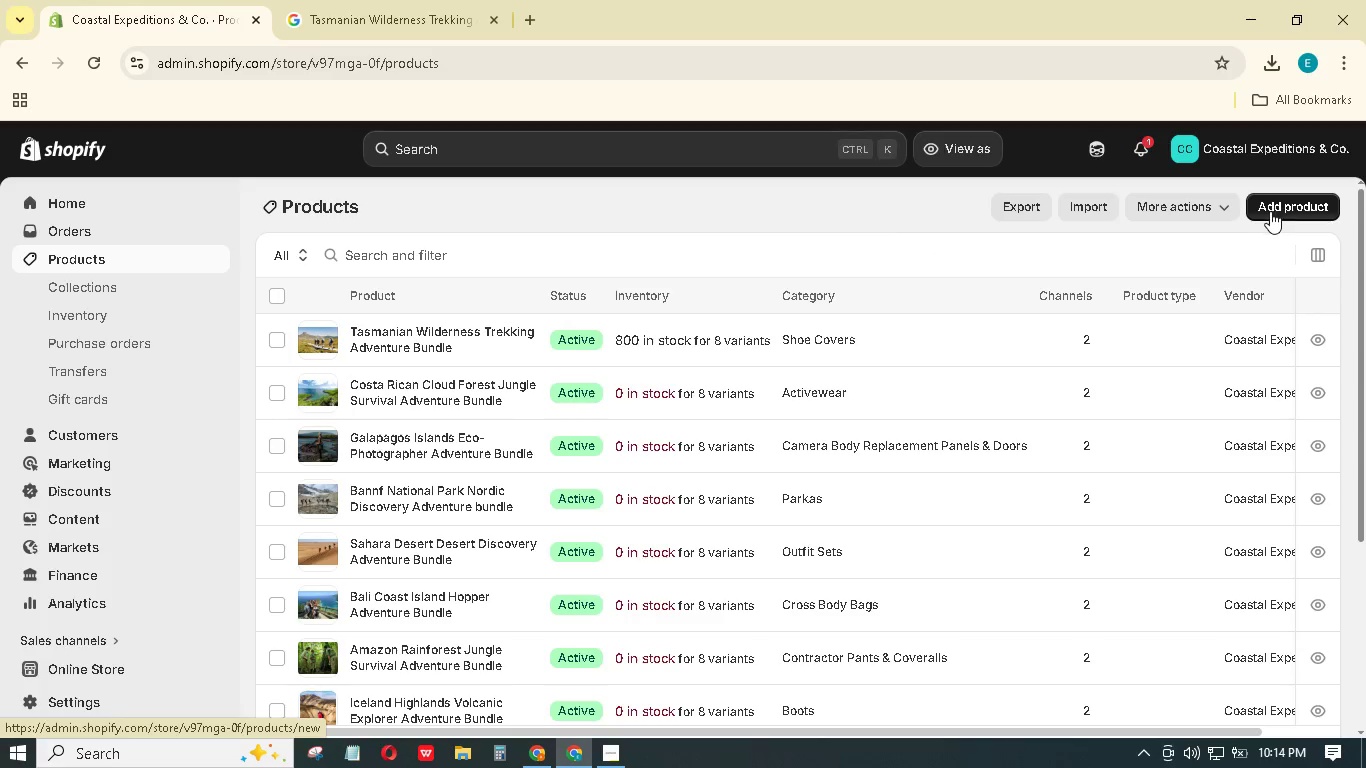 
left_click([483, 282])
 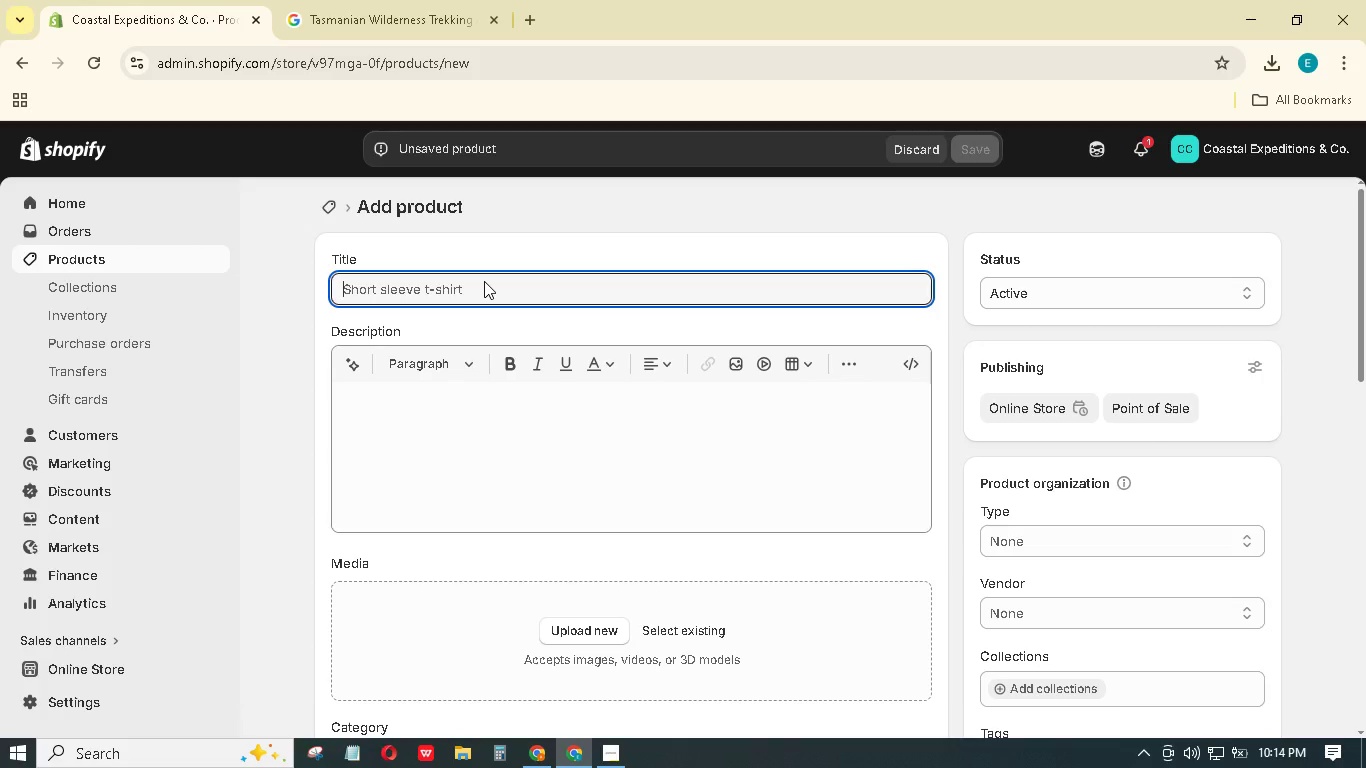 
wait(28.42)
 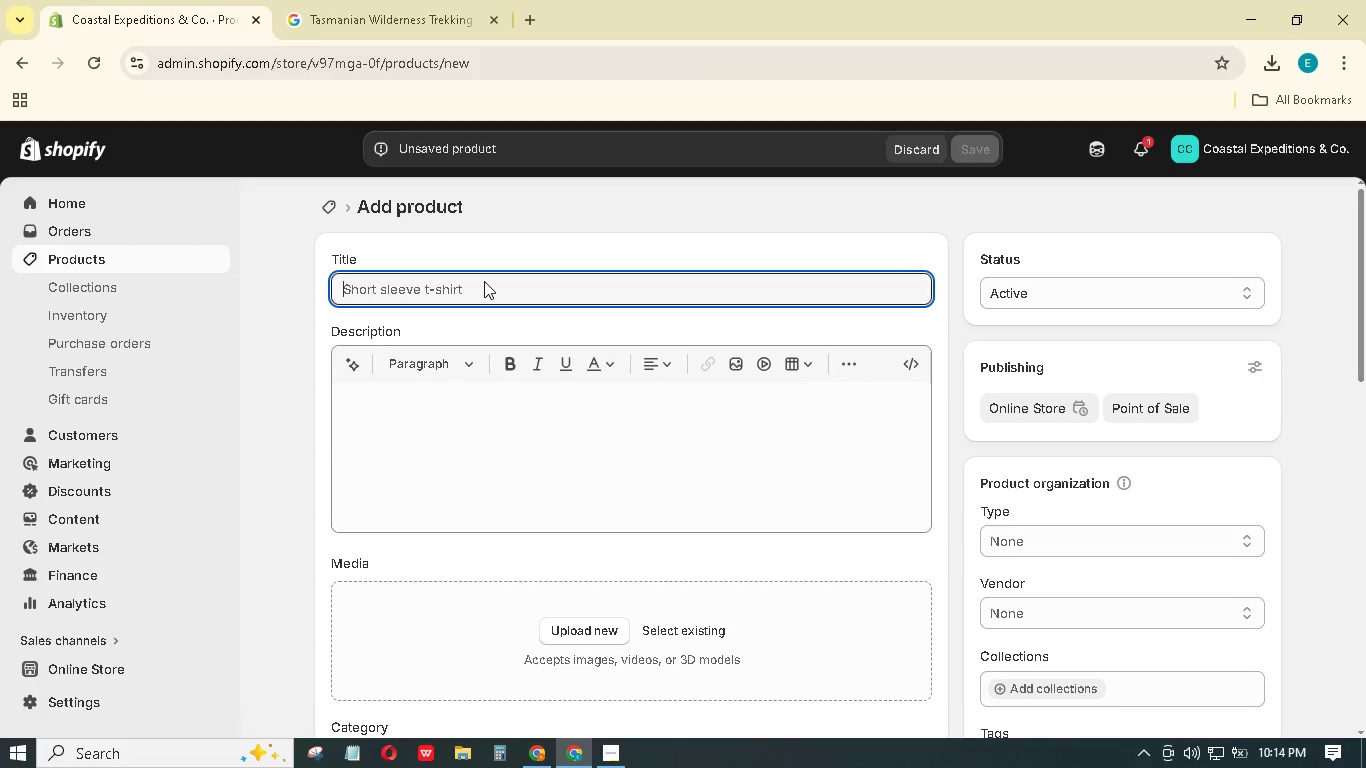 
left_click([447, 279])
 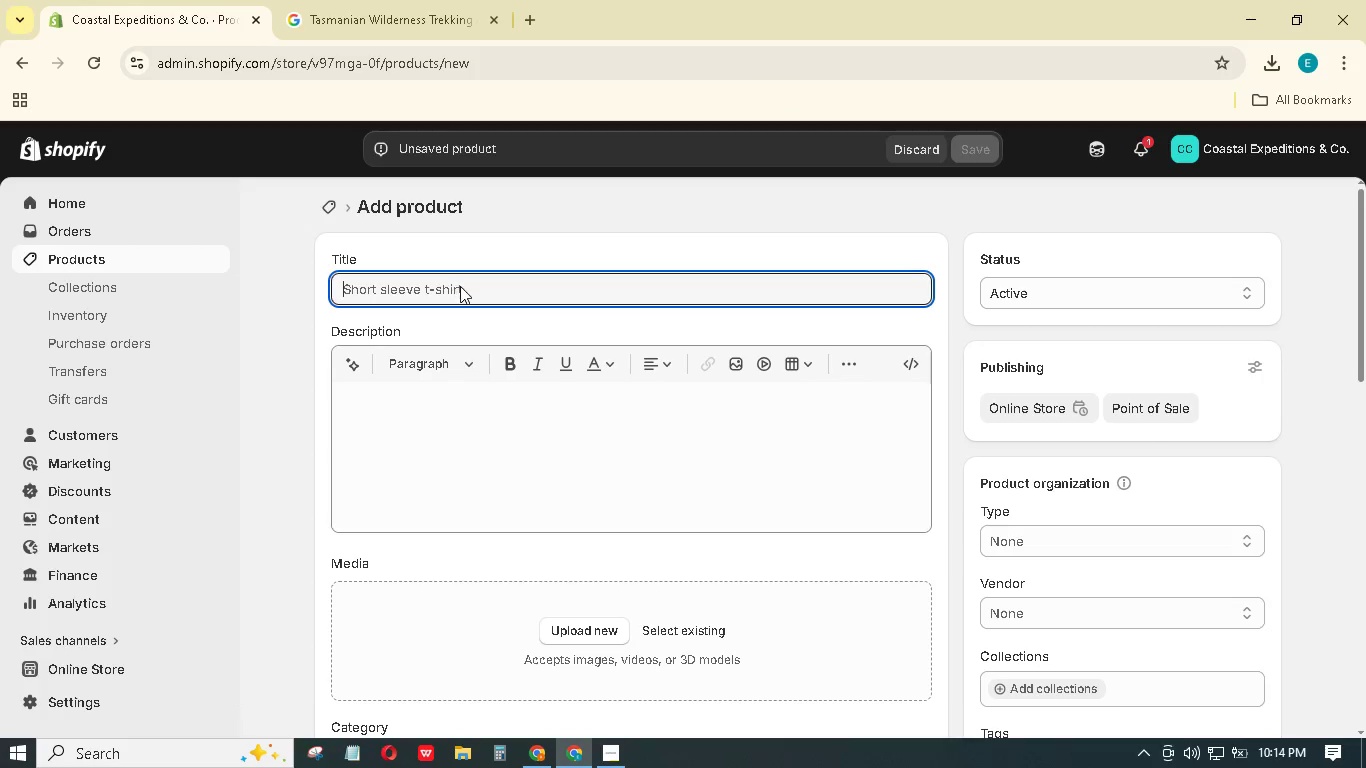 
left_click([460, 286])
 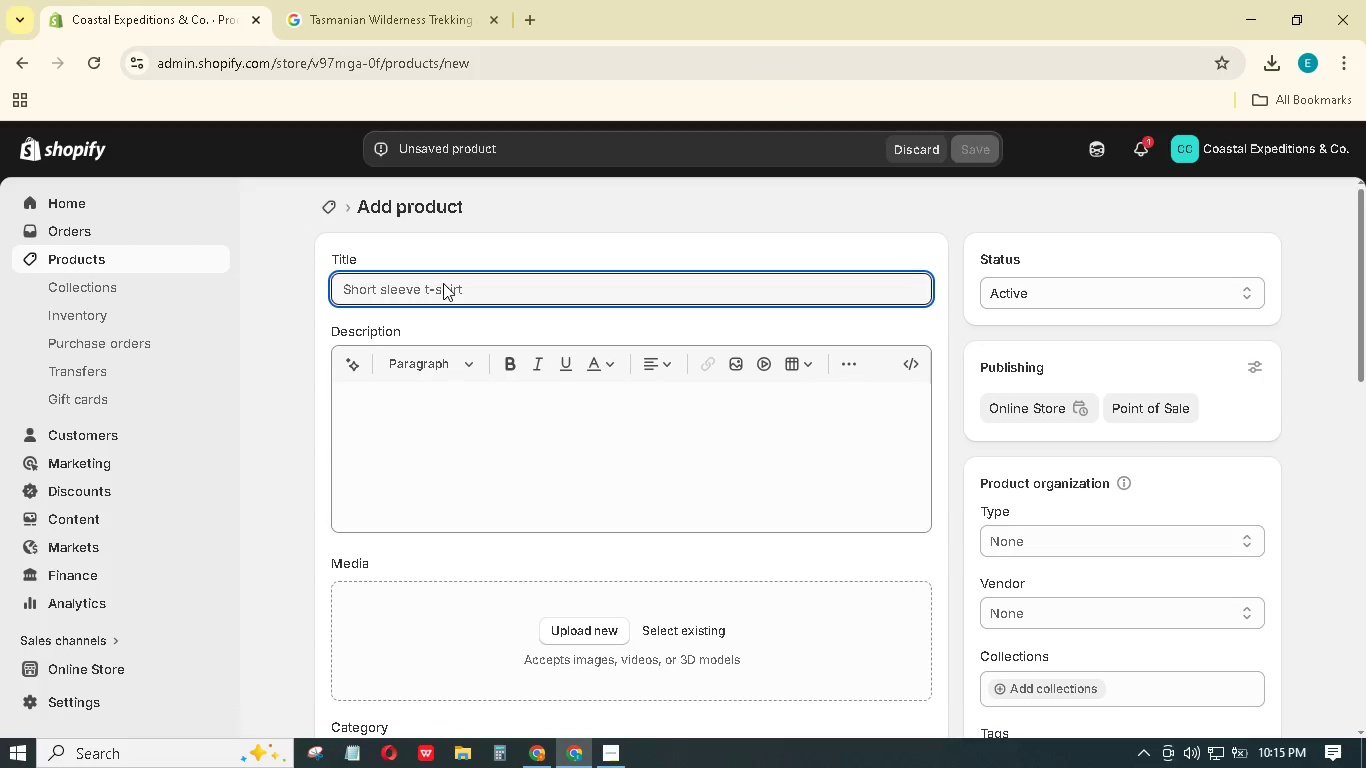 
left_click([442, 283])
 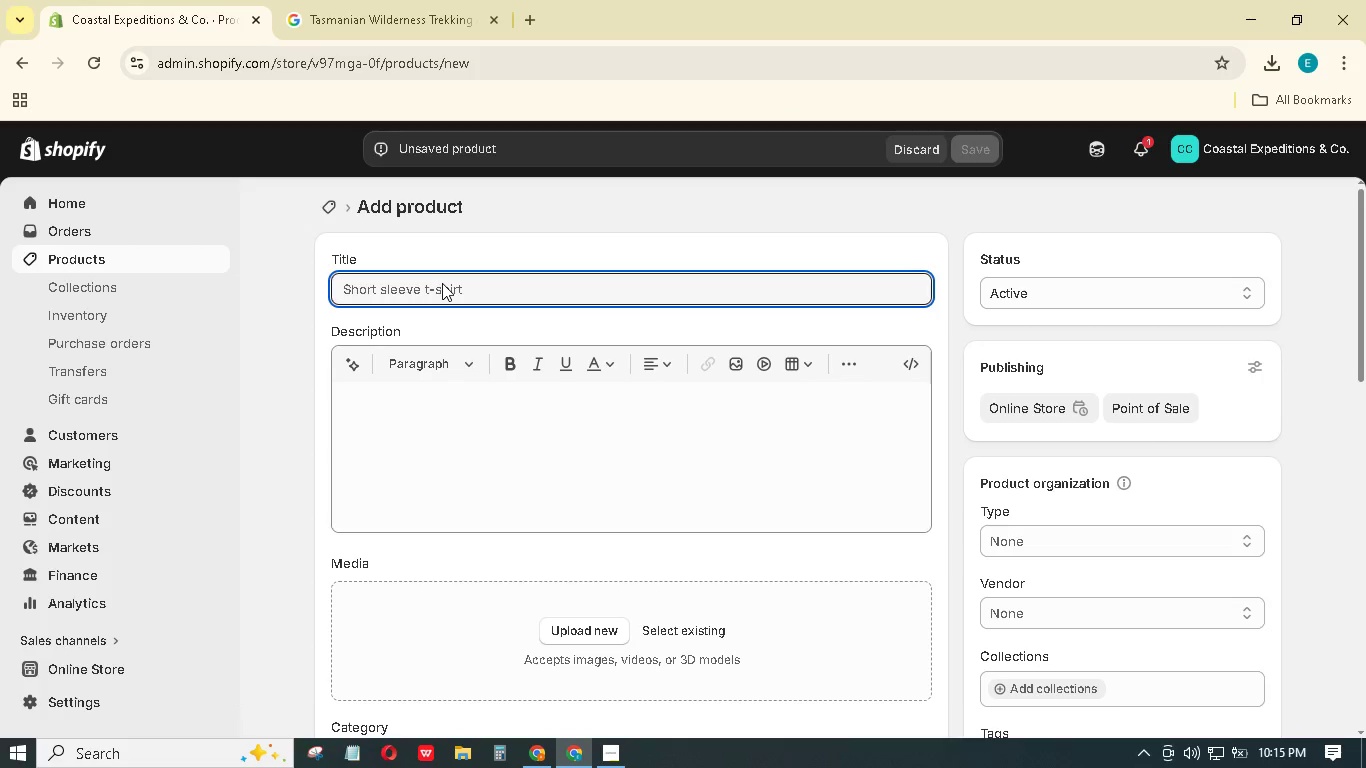 
key(Shift+ShiftLeft)
 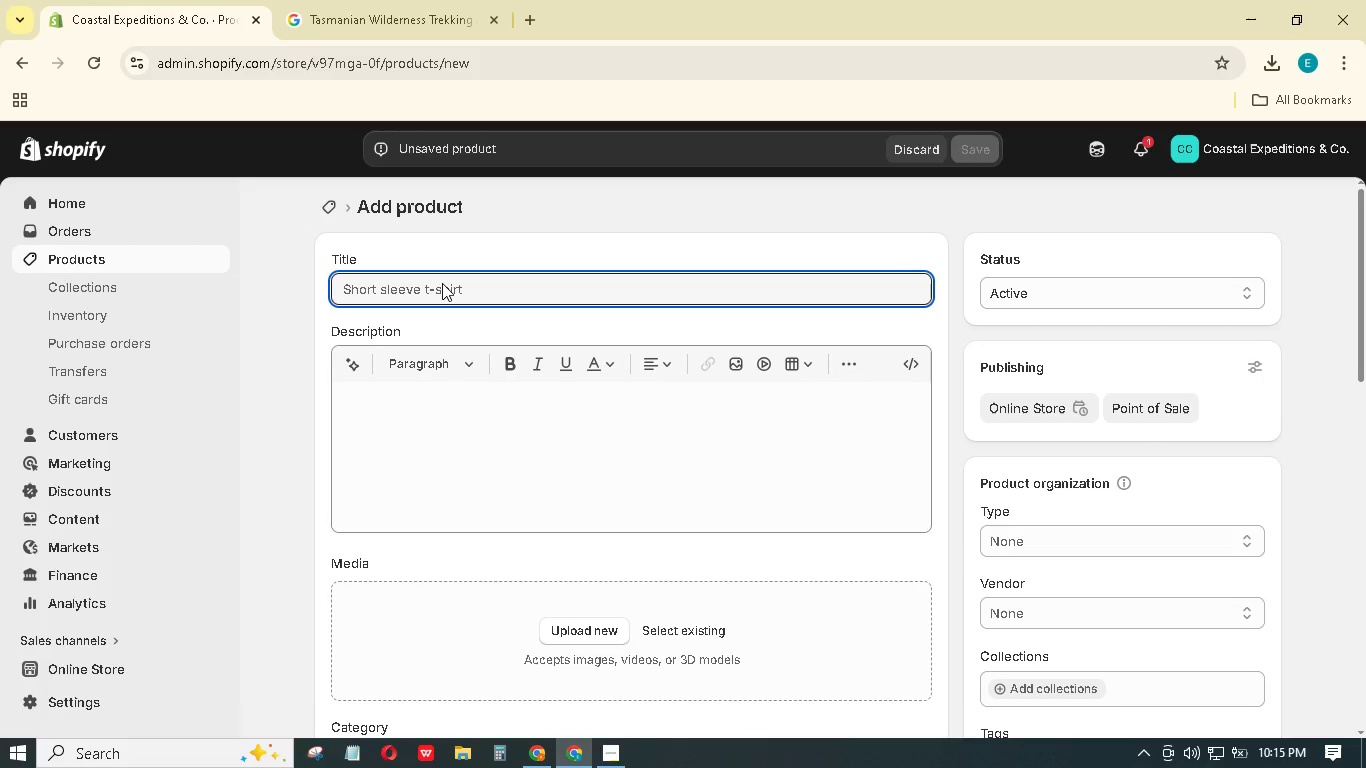 
wait(6.47)
 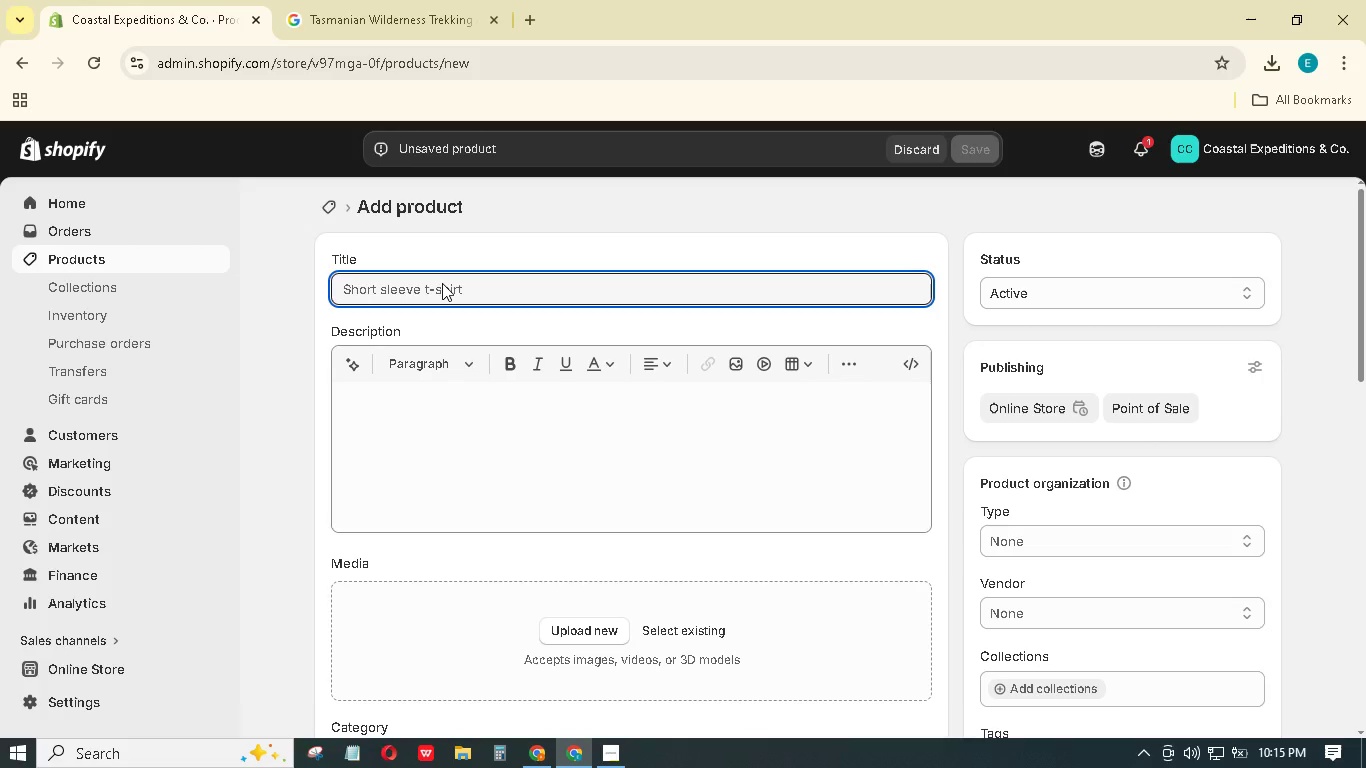 
type(Scottish Highlands Nordic Discovery Adventure Bundle)
 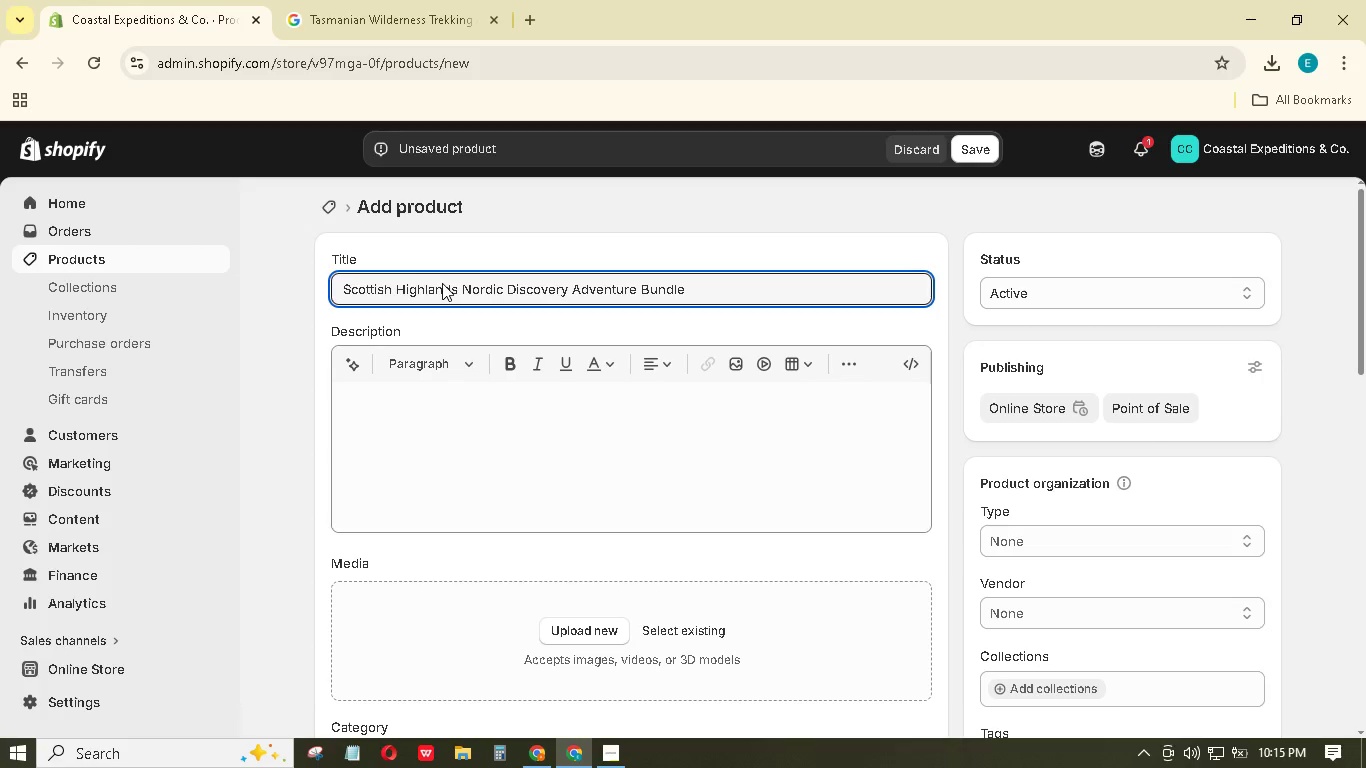 
left_click([557, 461])
 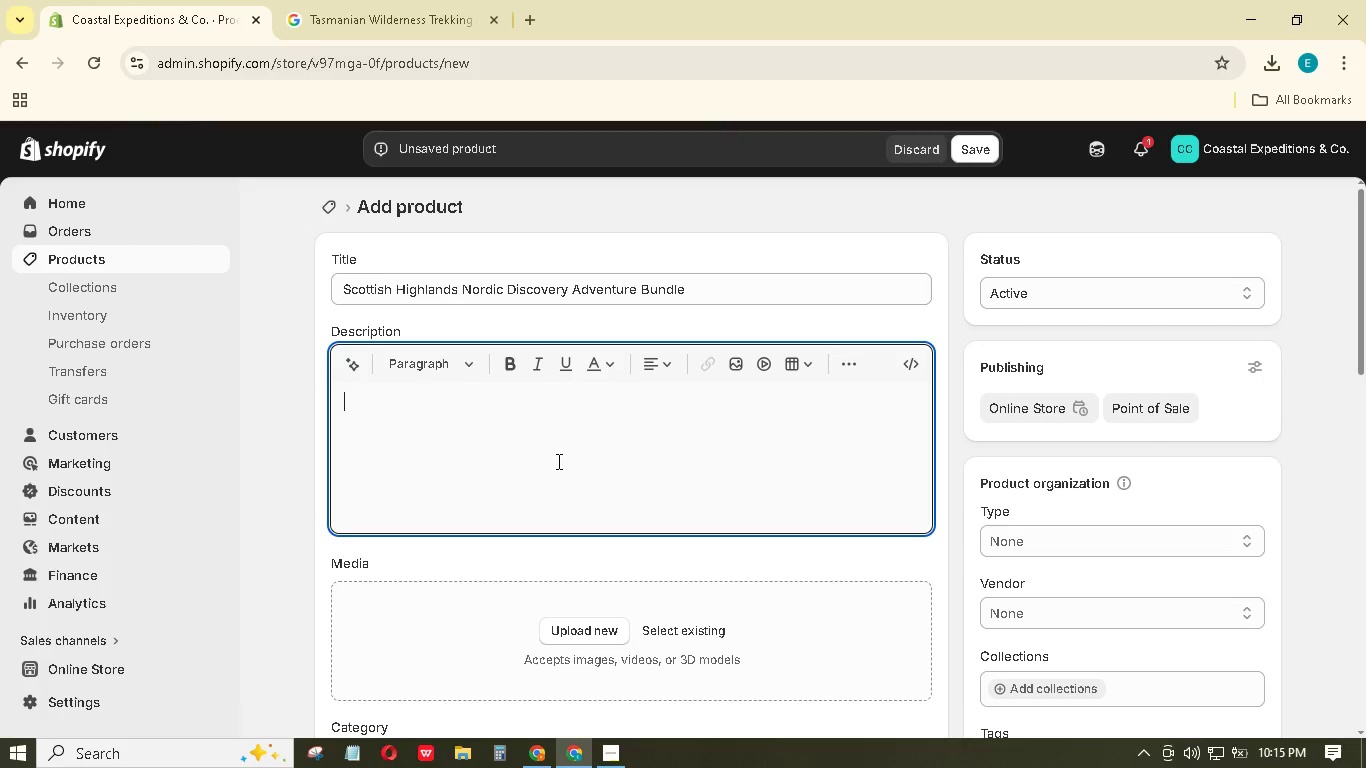 
type(Windproof layers and wool-blend base layers for the)
 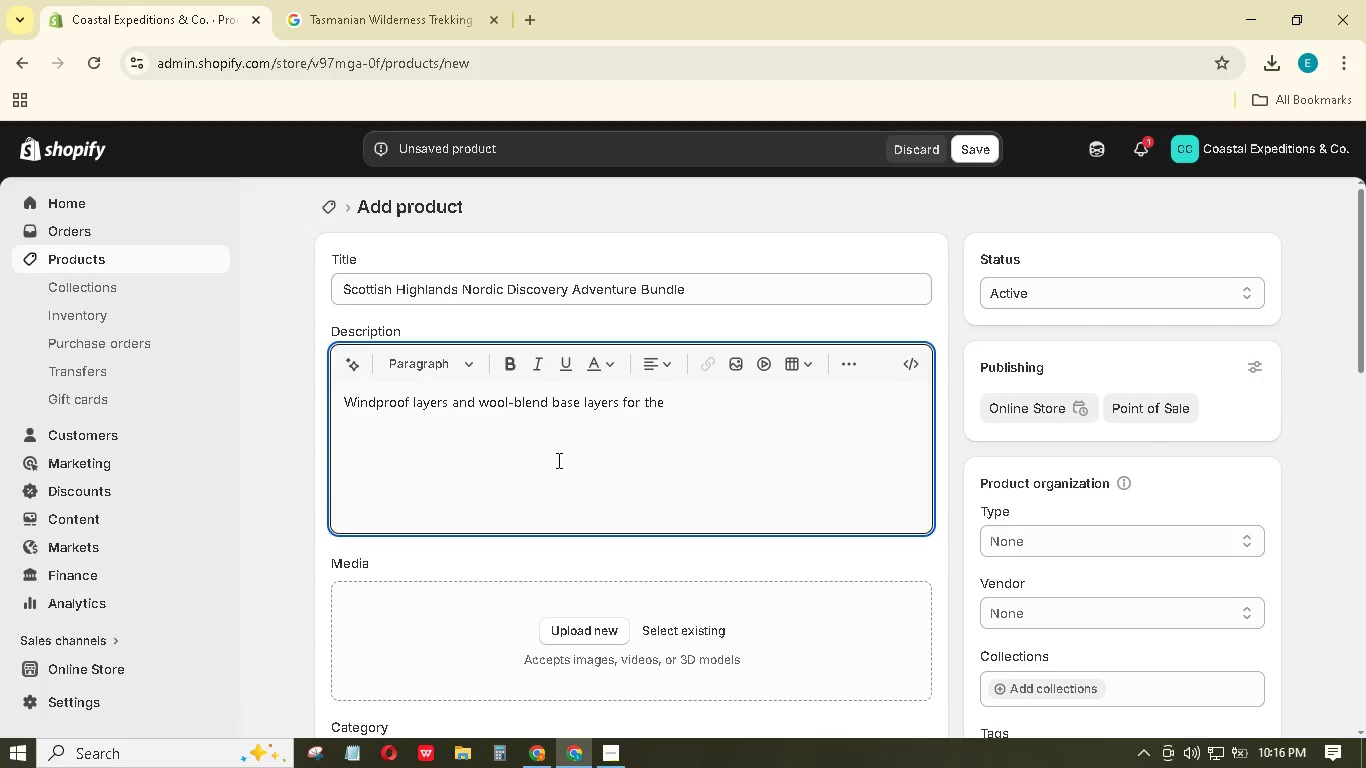 
type( misty Scottish moors. Classic warnth and protection against)
 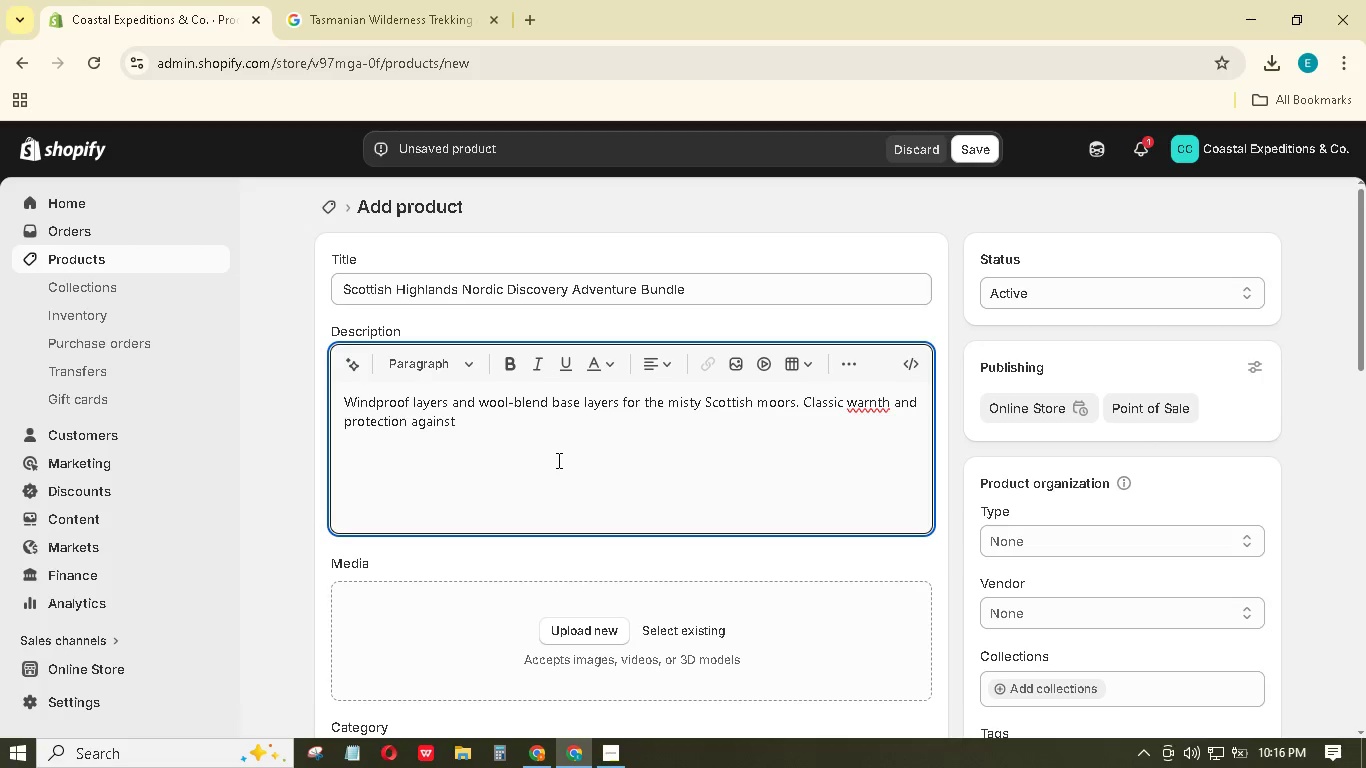 
type( Highland gales. Ideal for hillwalking, castle trails, and loch side treks.)
 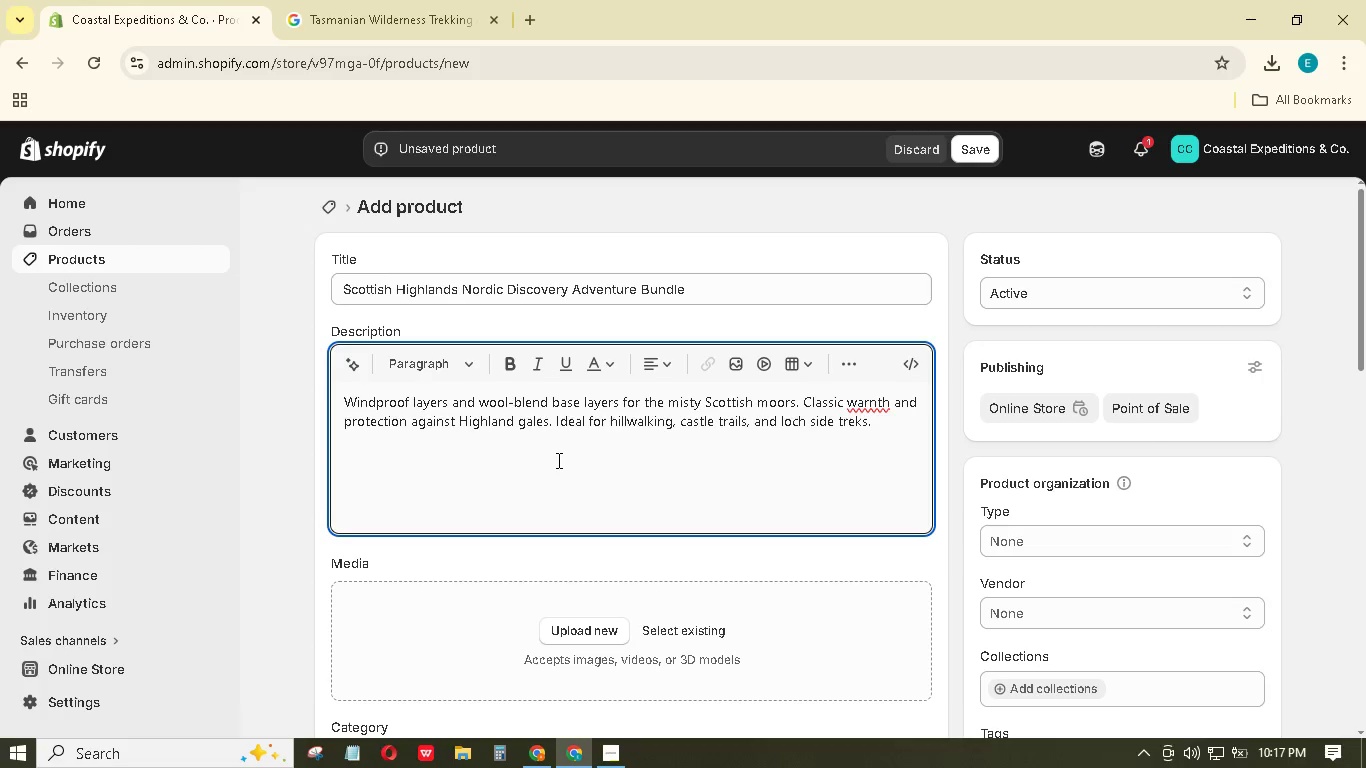 
left_click([868, 406])
 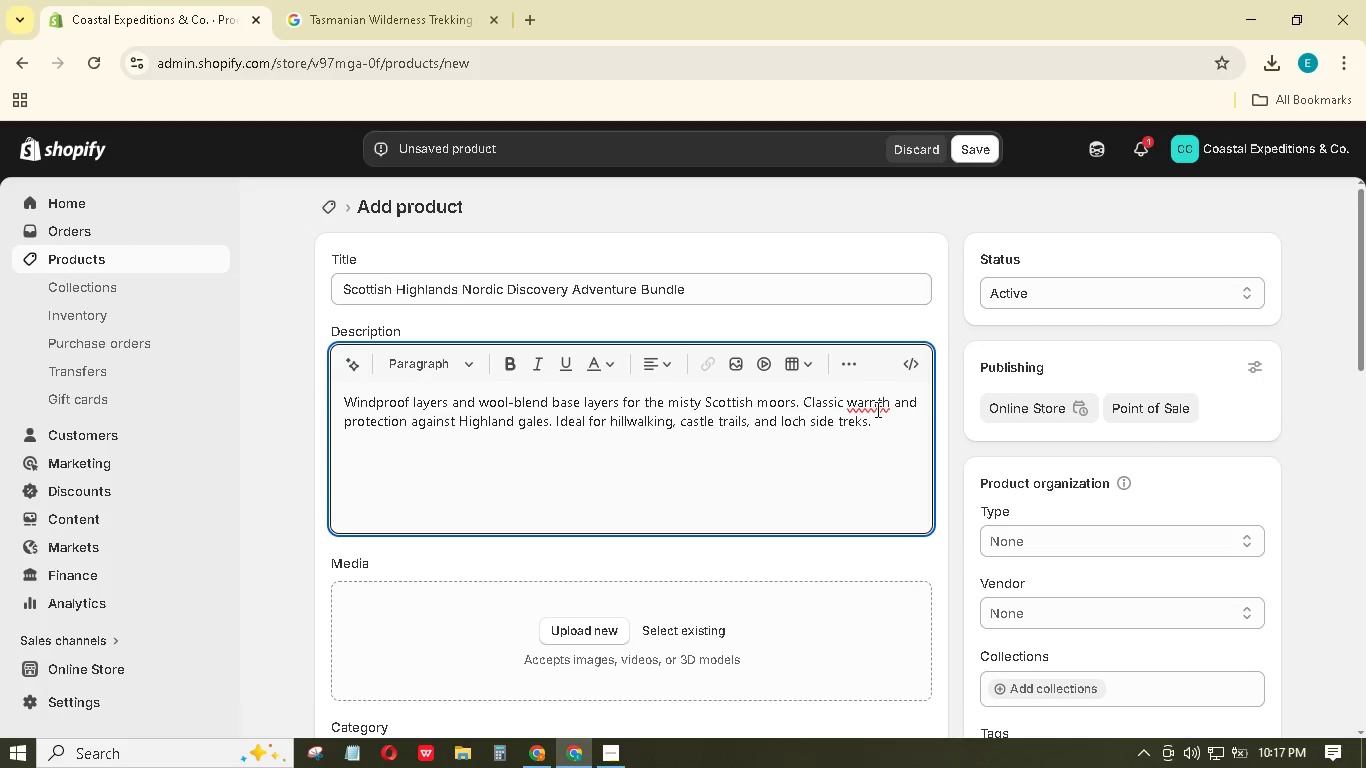 
left_click([876, 408])
 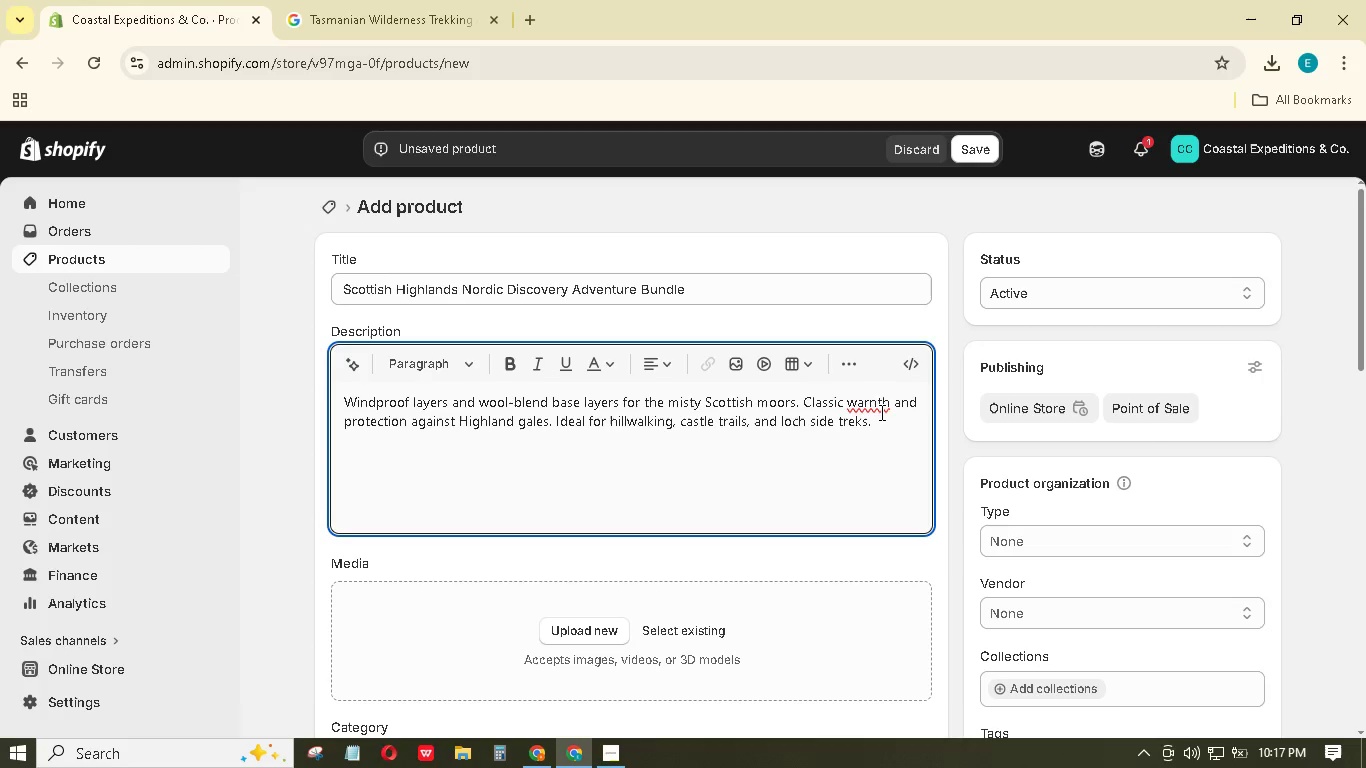 
key(Backspace)
 